 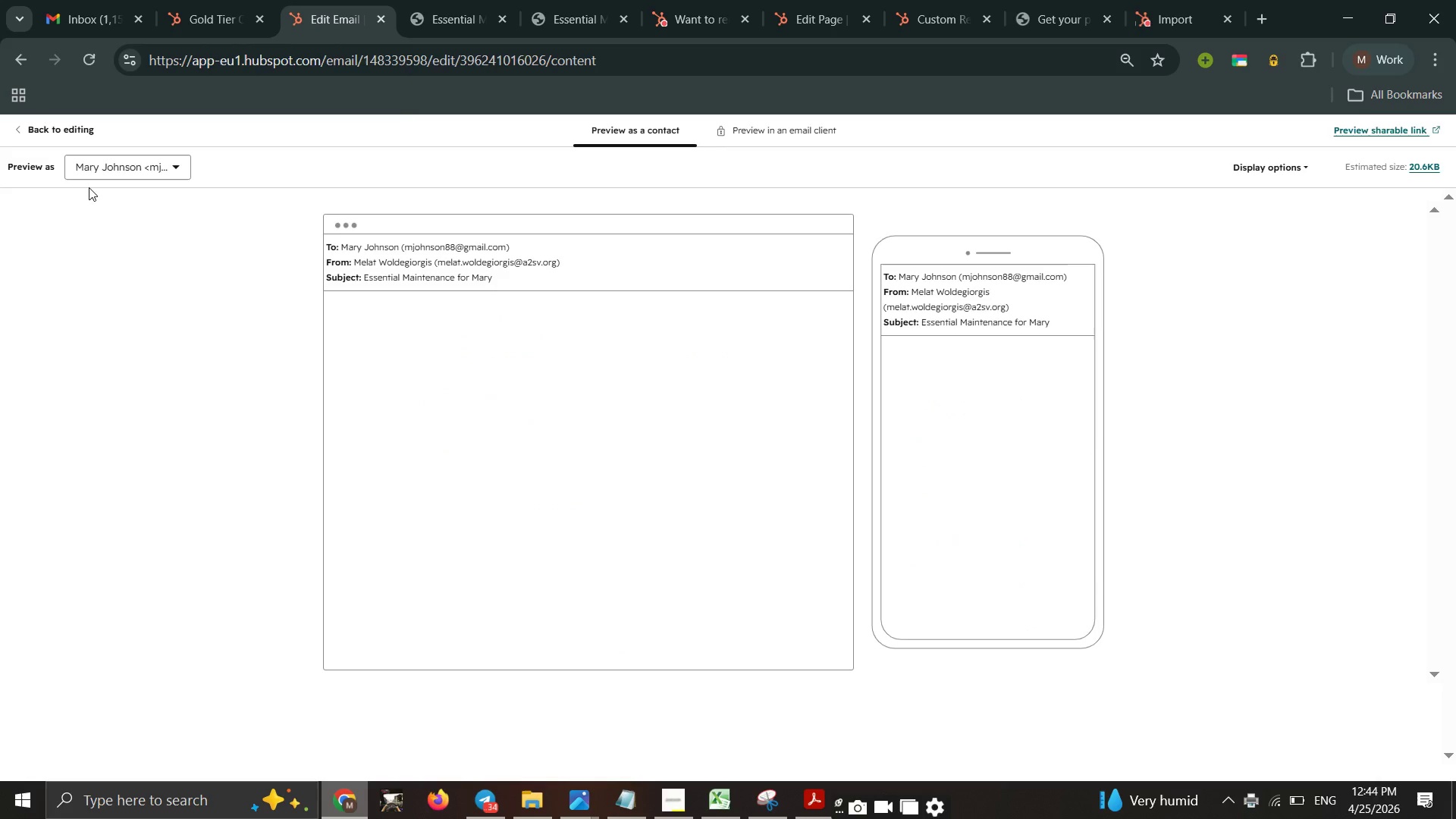 
left_click([880, 632])
 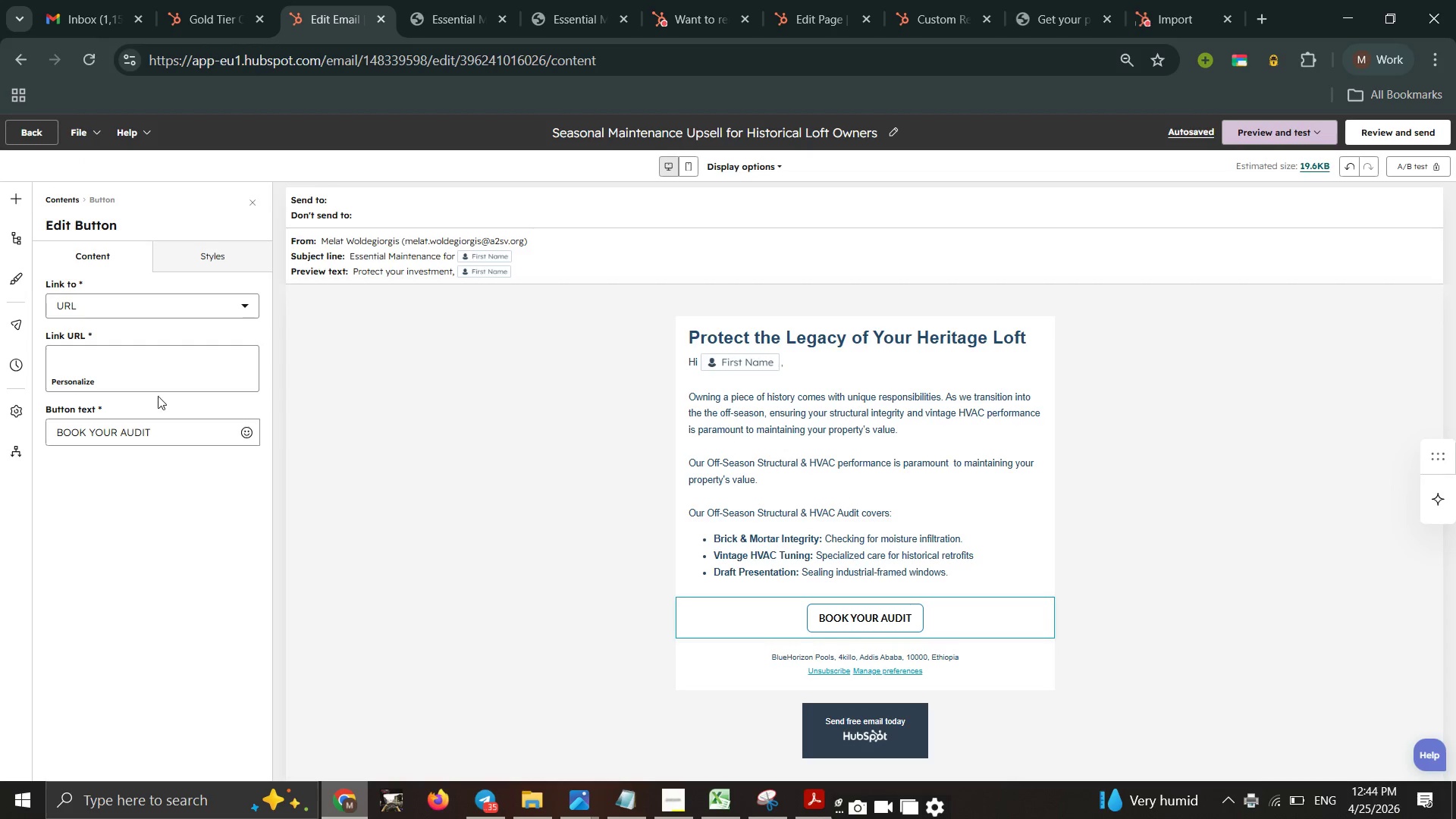 
left_click([137, 358])
 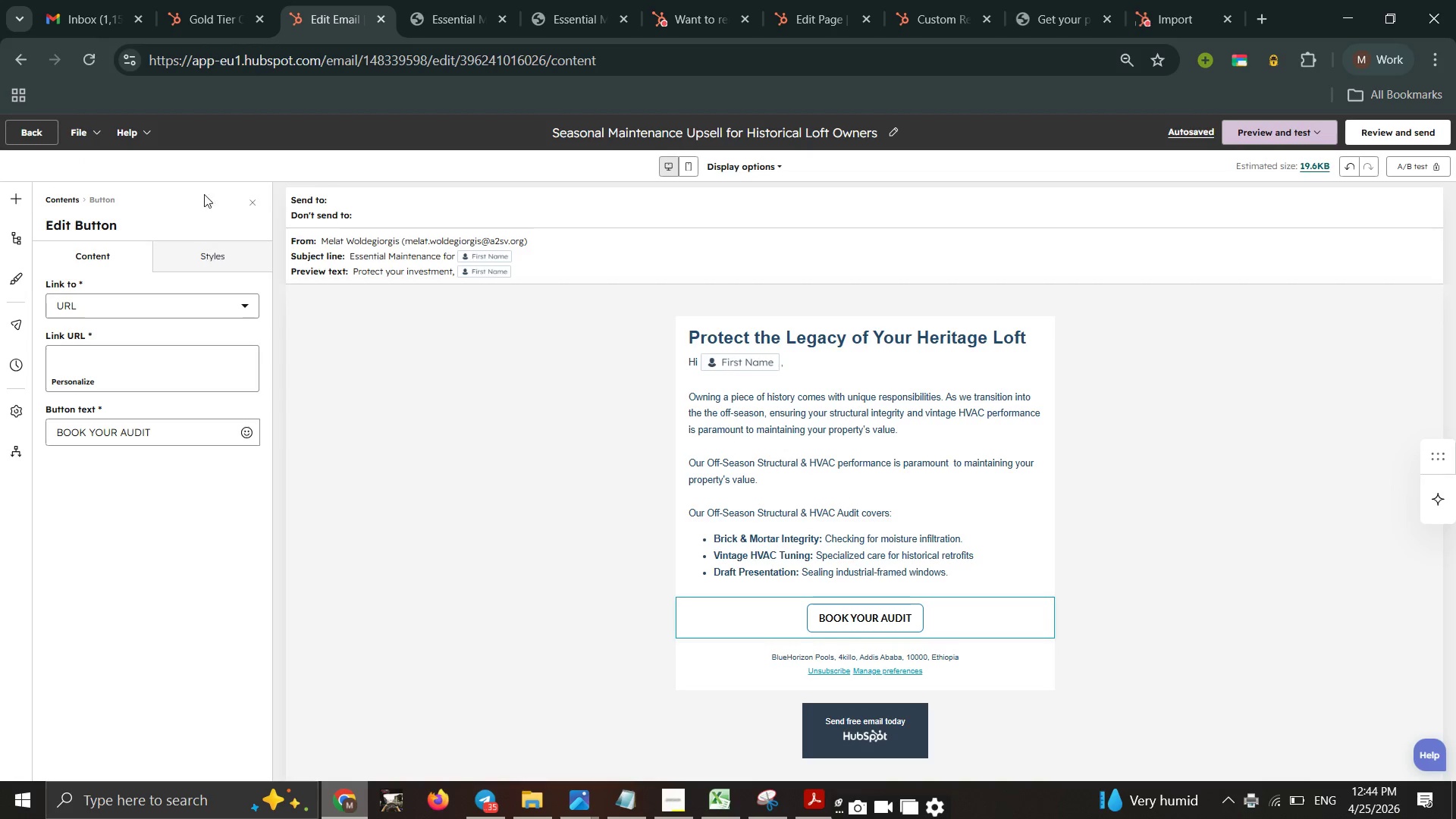 
left_click([171, 13])
 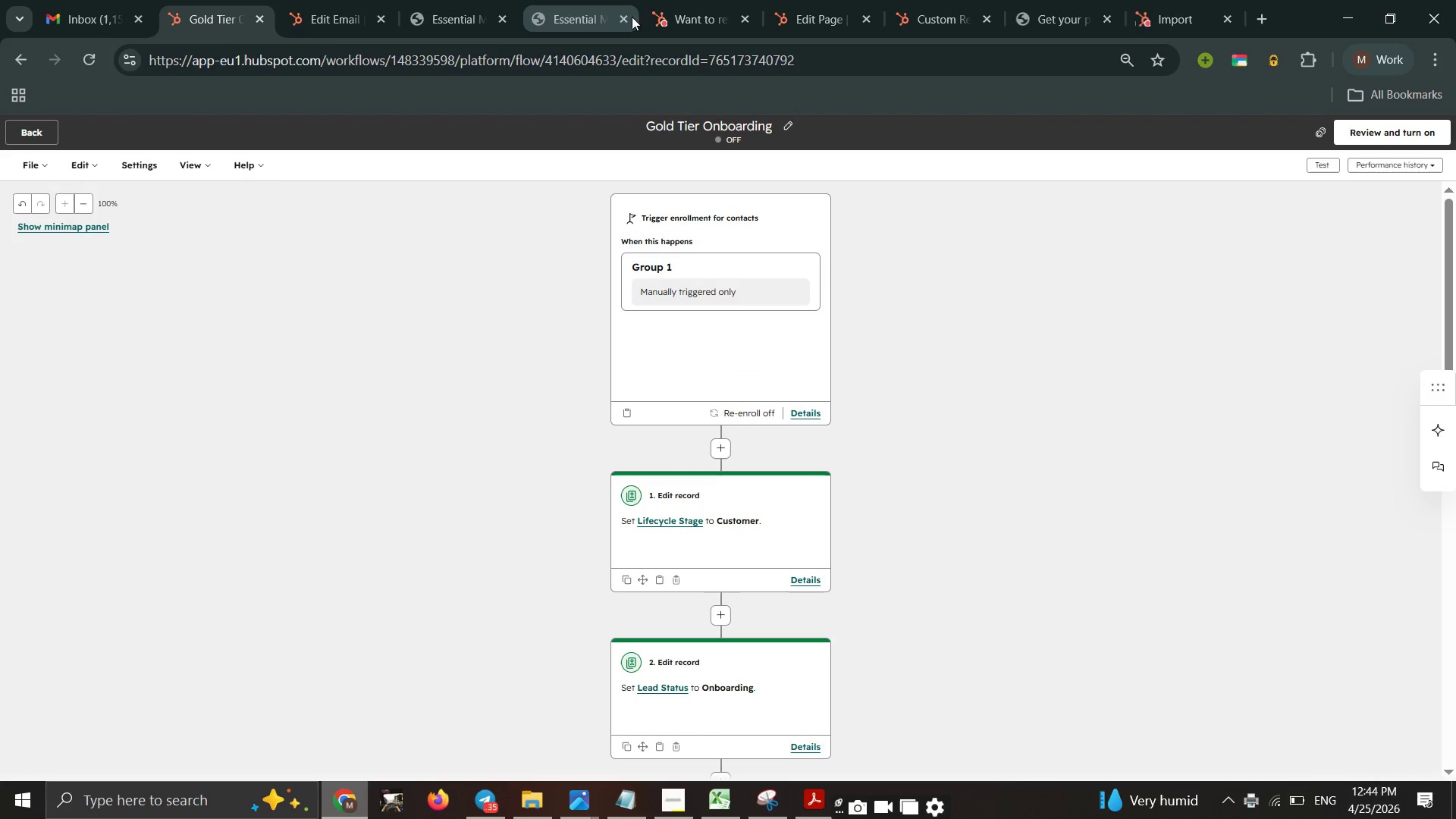 
left_click([689, 14])
 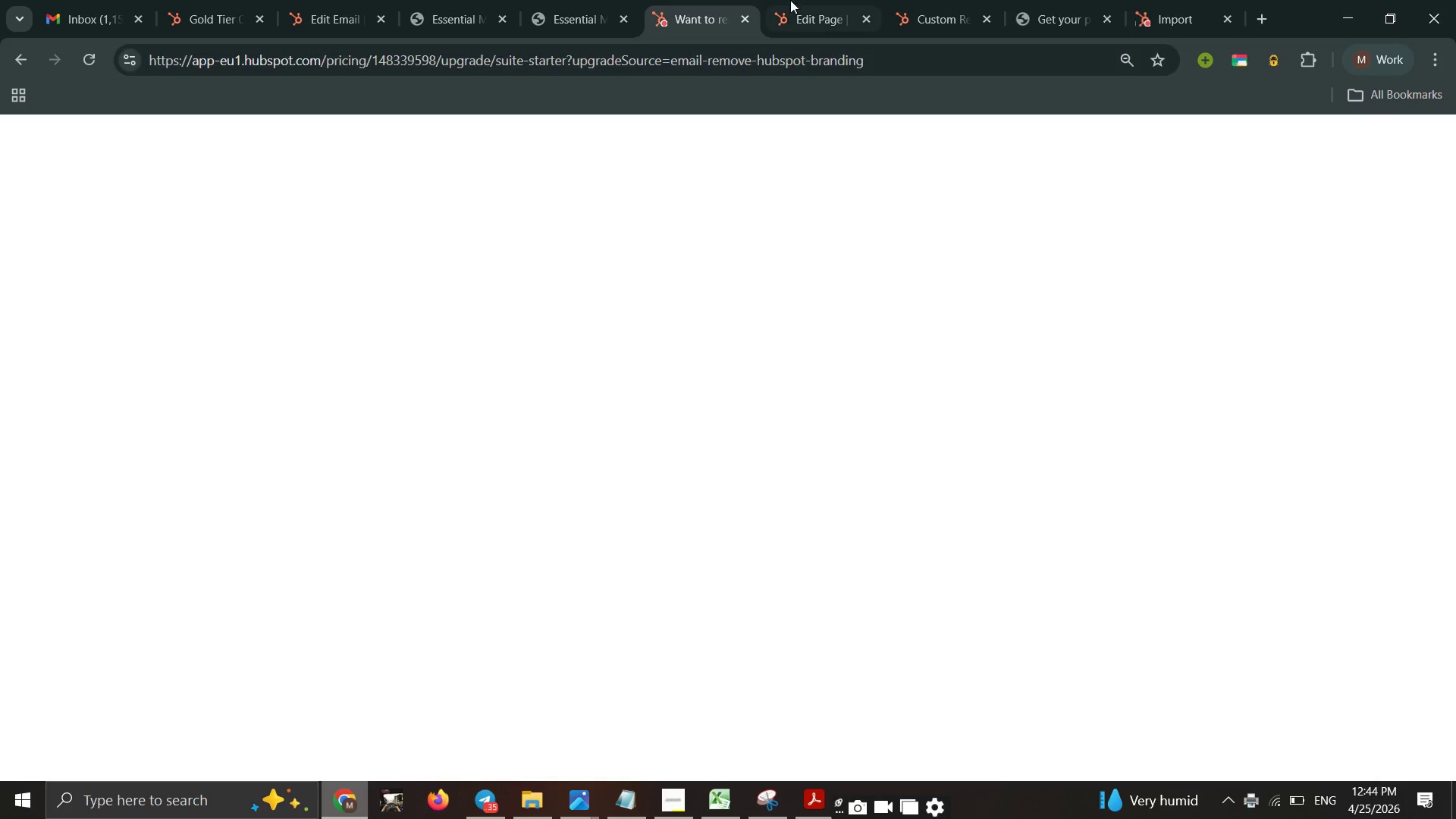 
left_click([804, 0])
 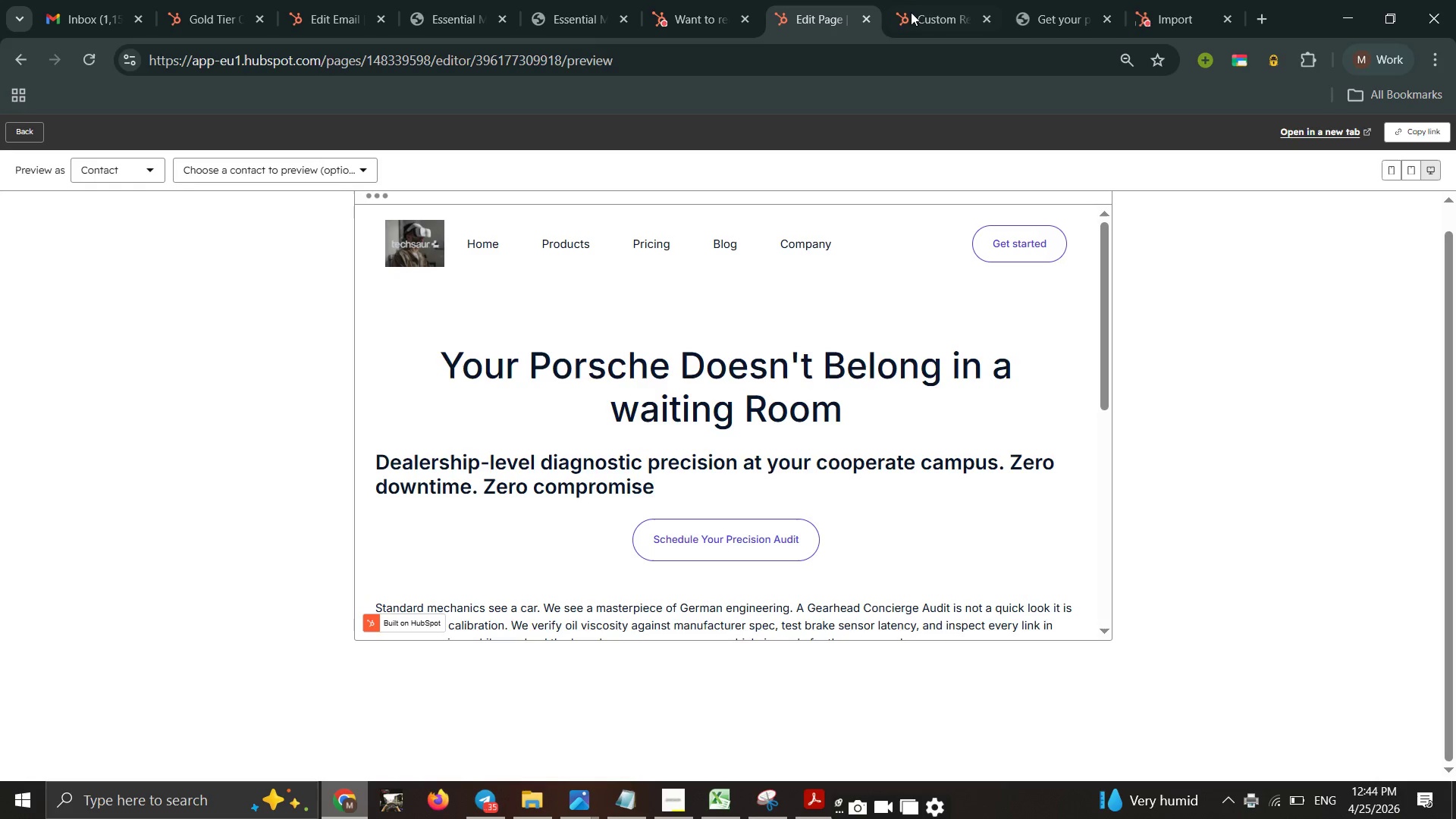 
left_click([921, 11])
 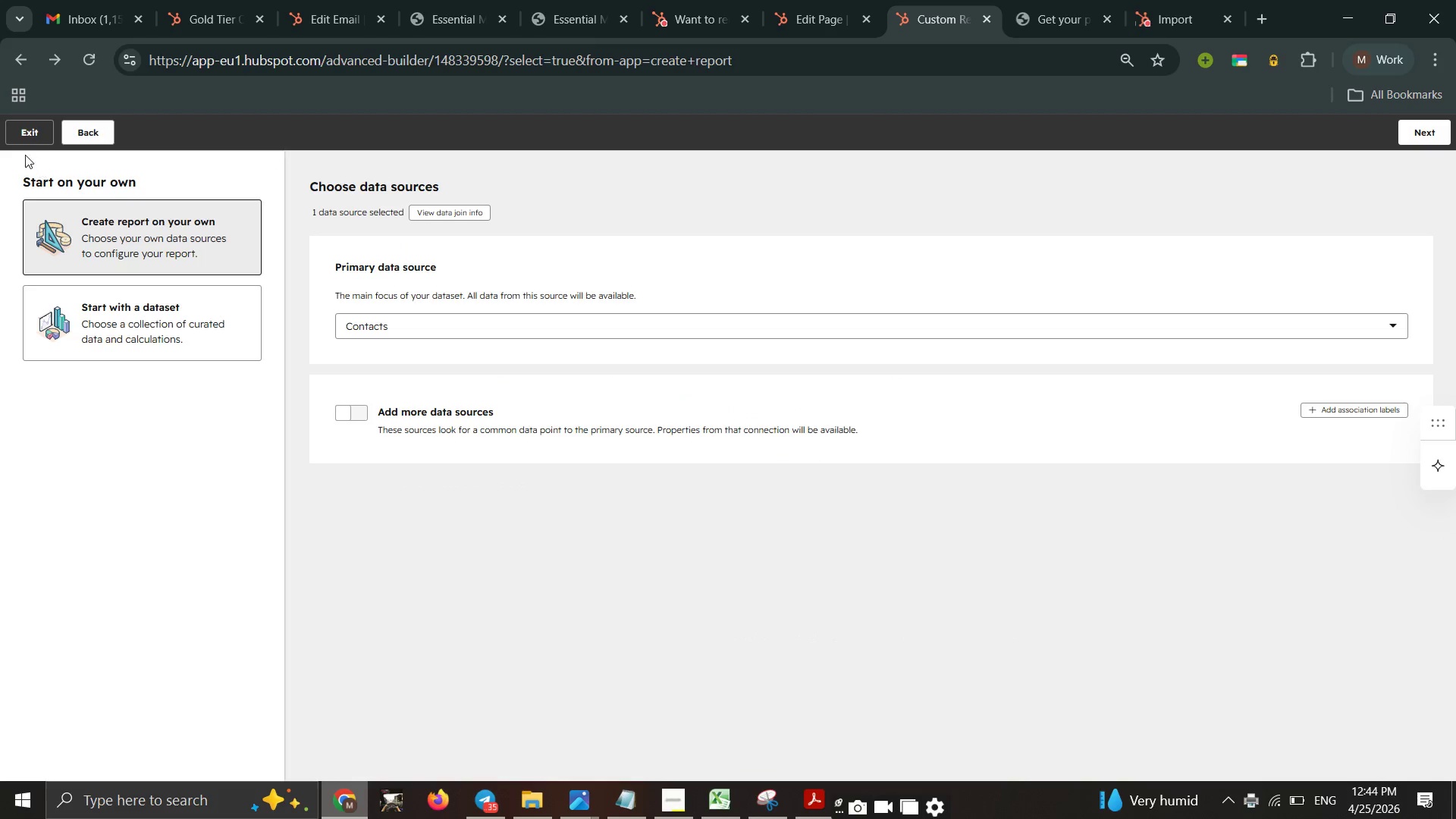 
left_click([23, 143])
 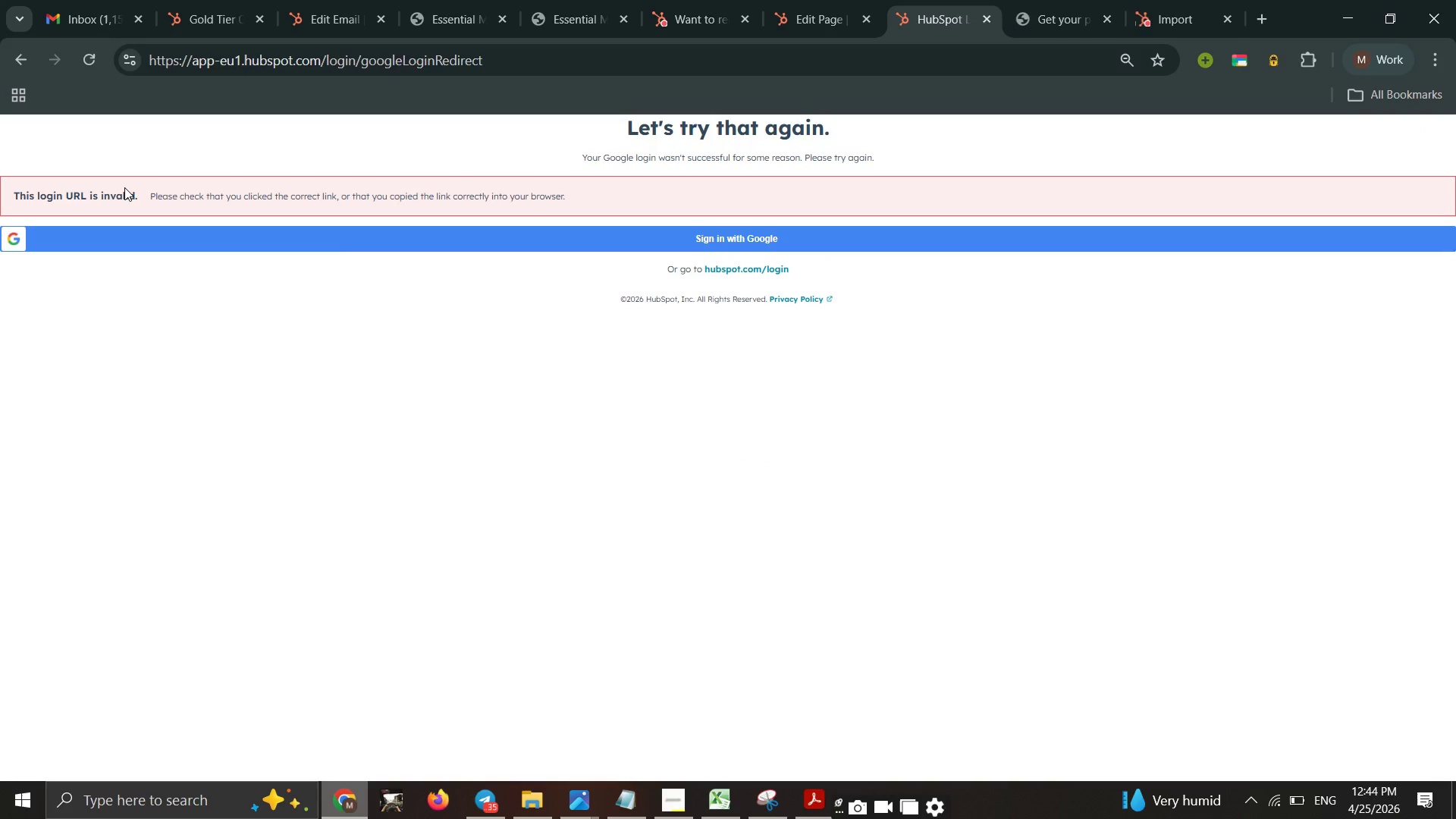 
left_click([675, 5])
 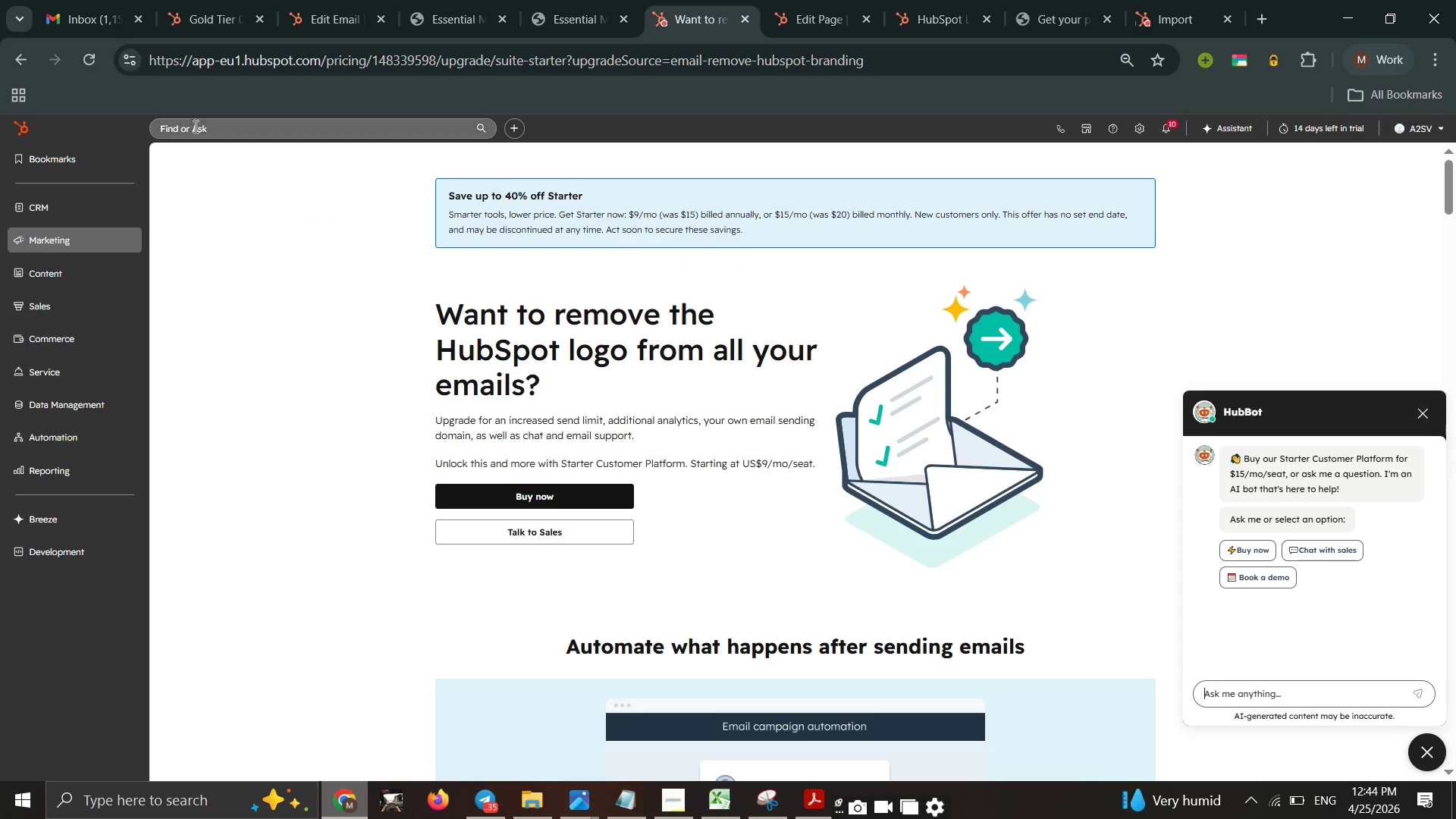 
left_click([199, 123])
 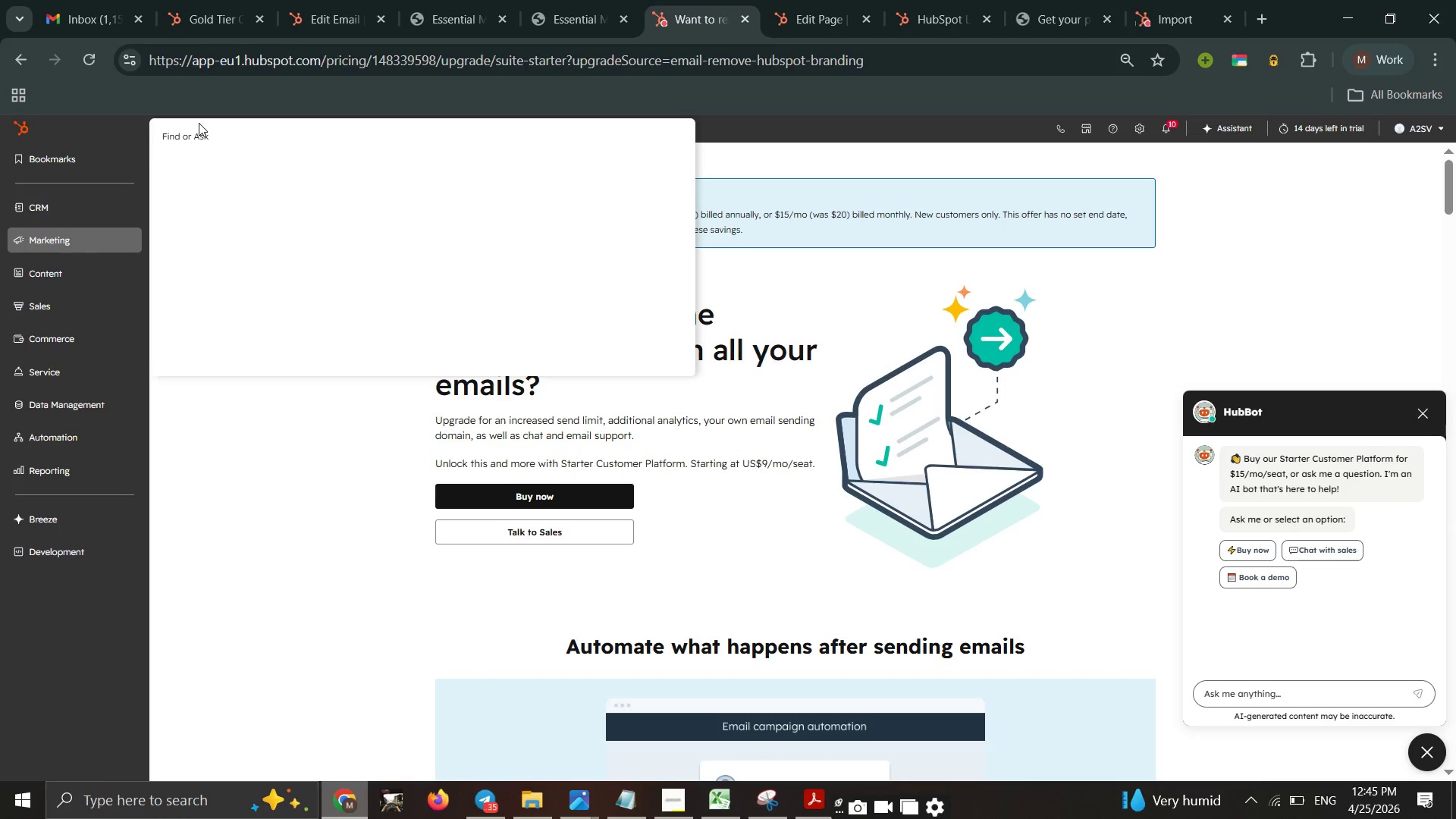 
type(booking)
 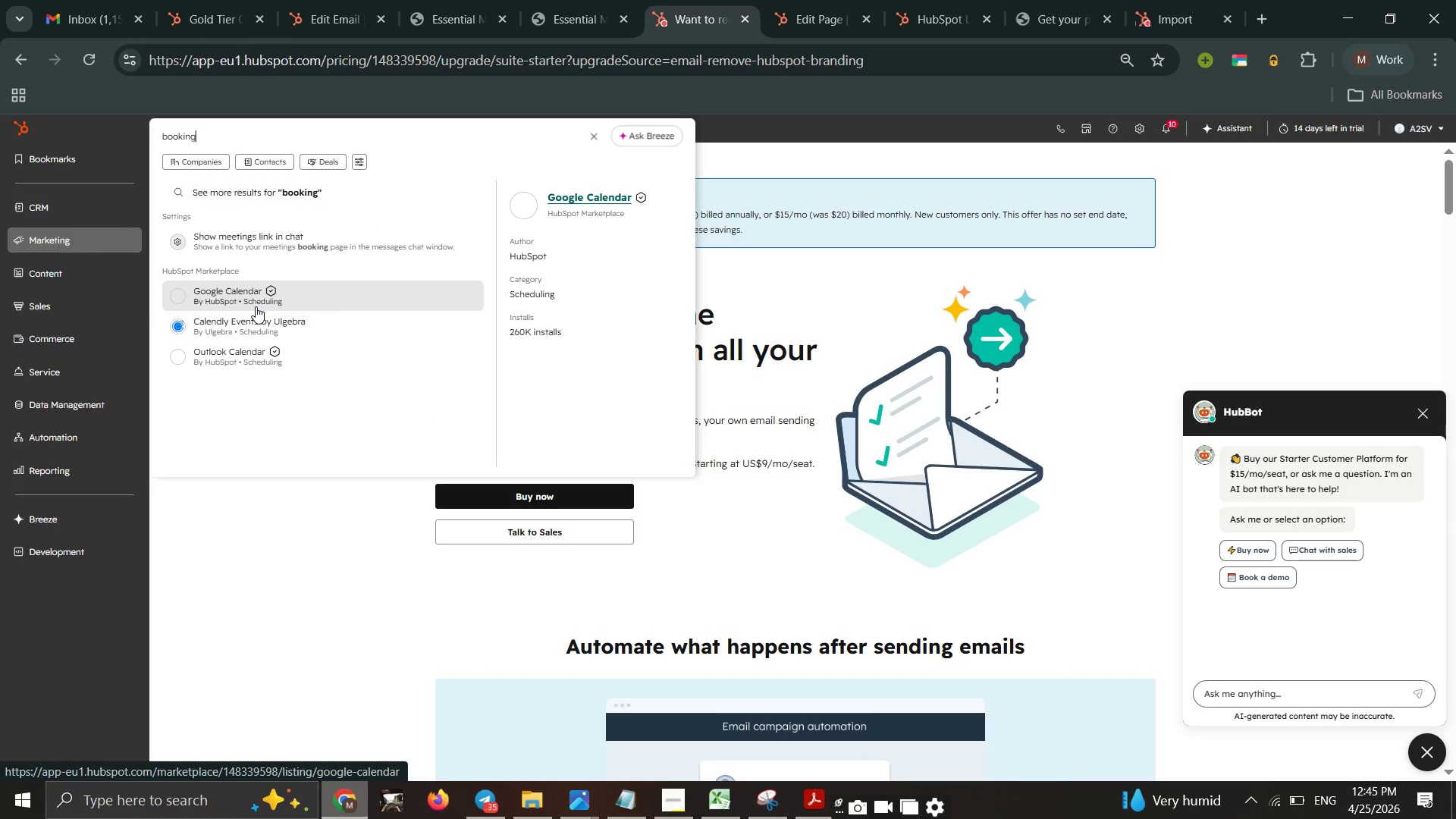 
wait(10.24)
 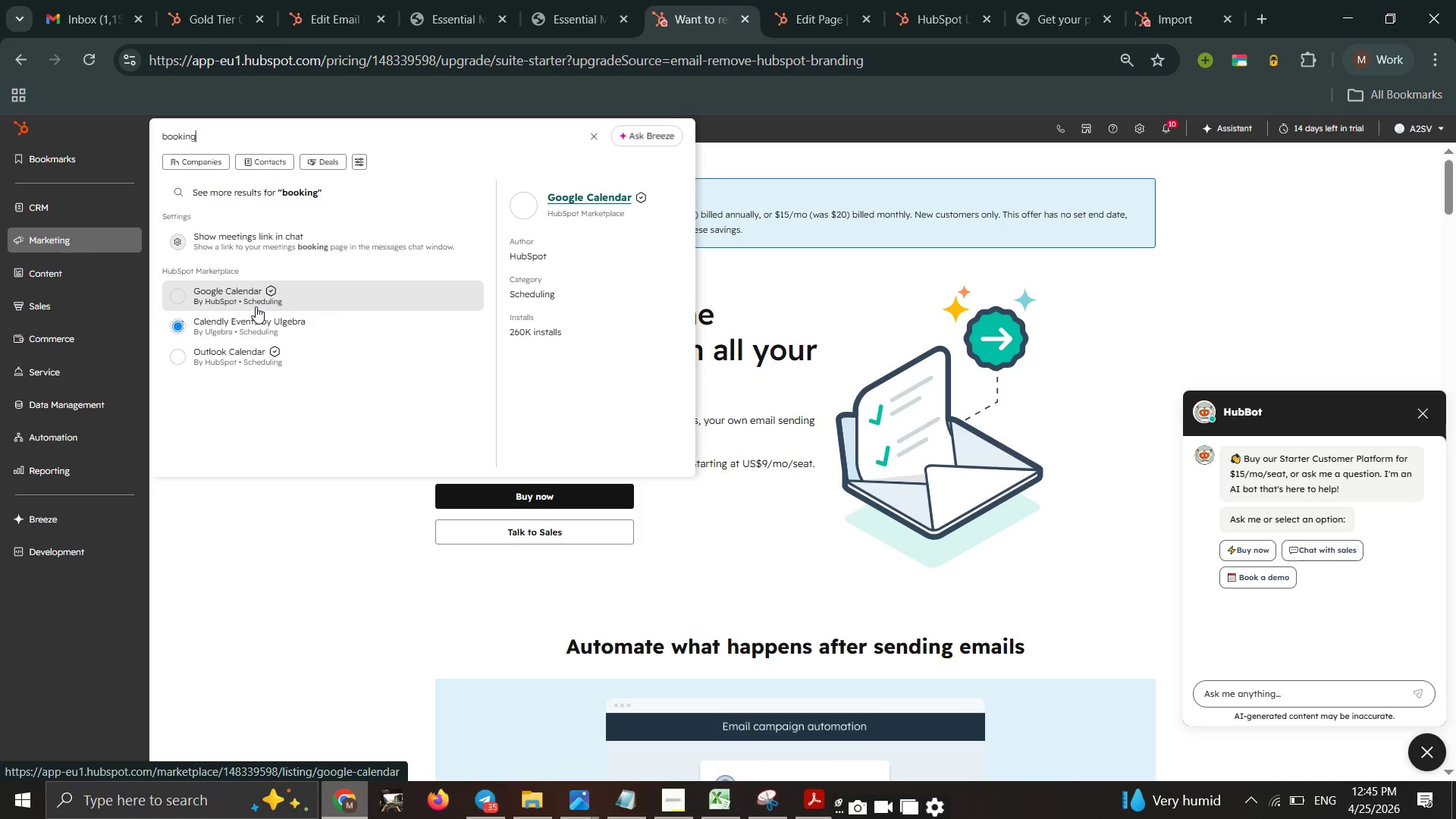 
left_click([238, 246])
 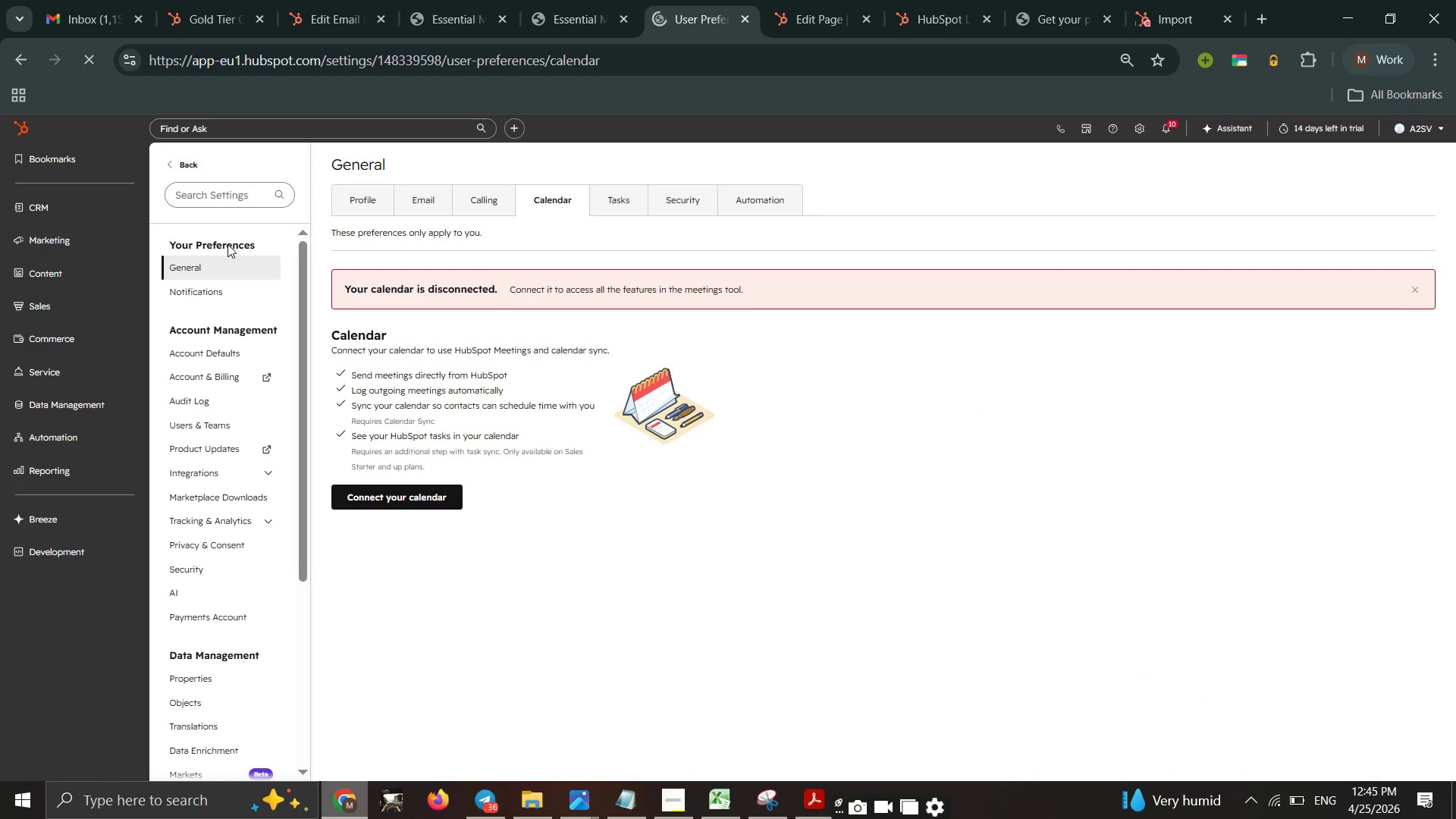 
wait(12.36)
 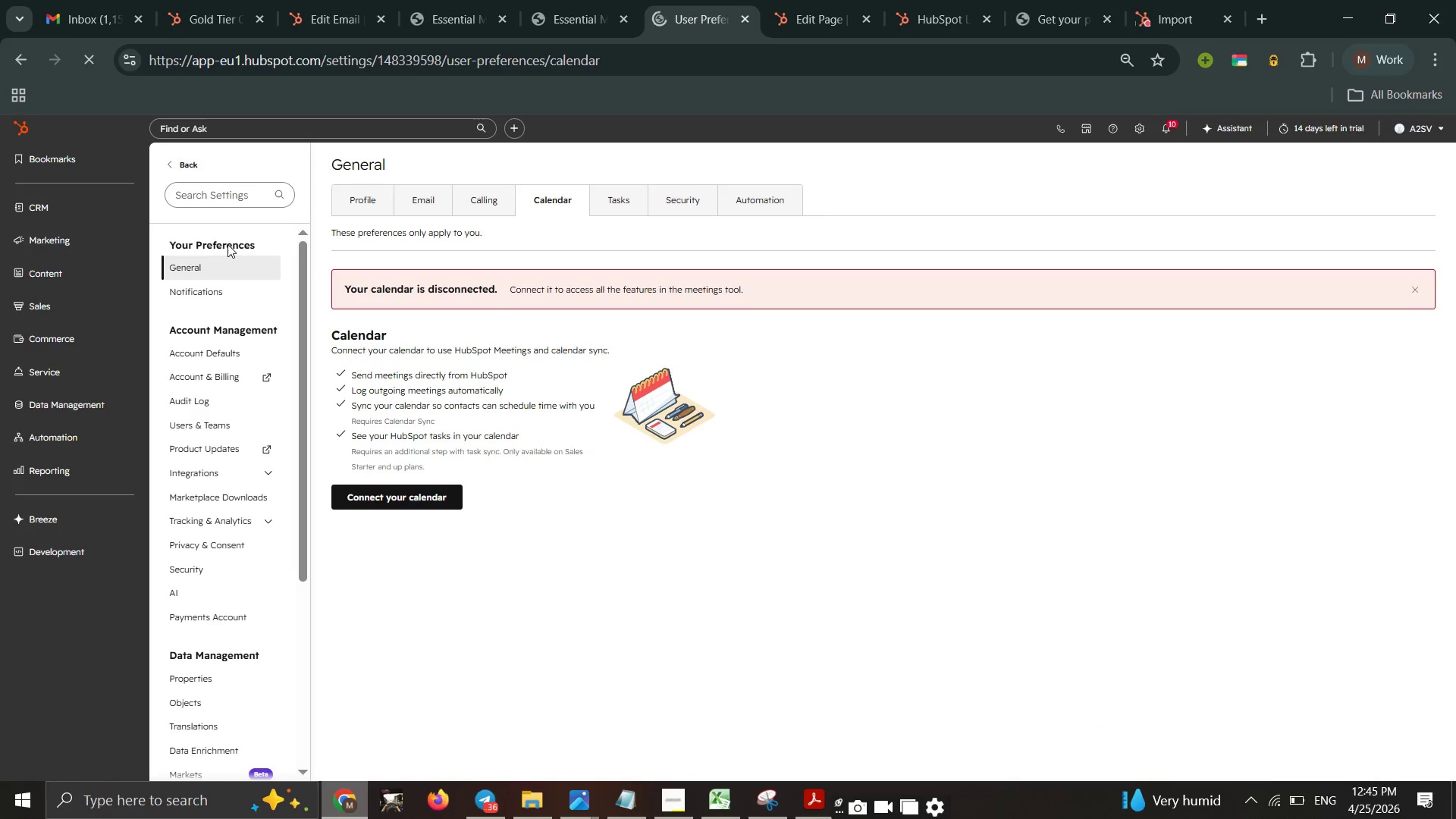 
left_click([232, 136])
 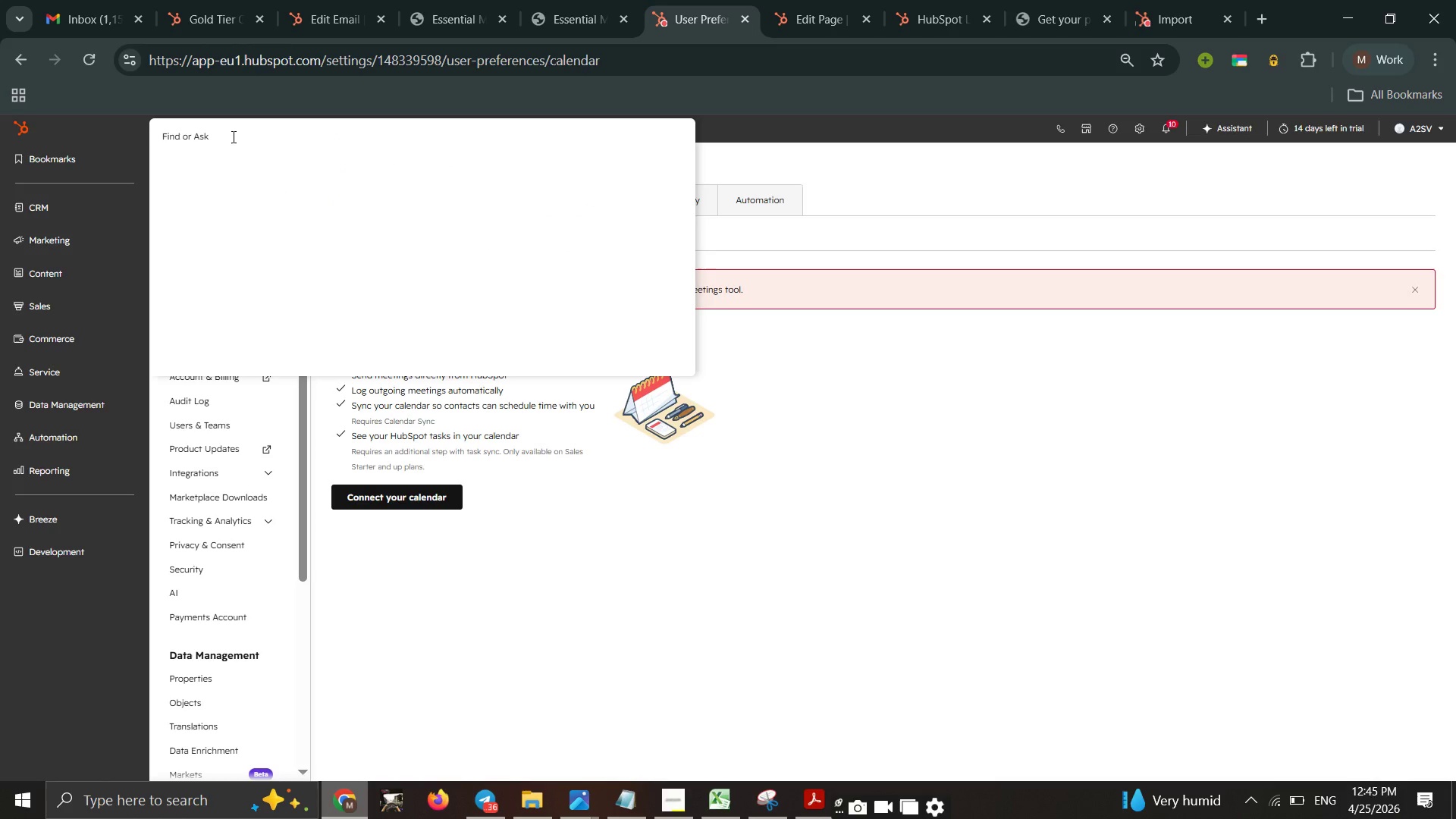 
type(book meeting)
 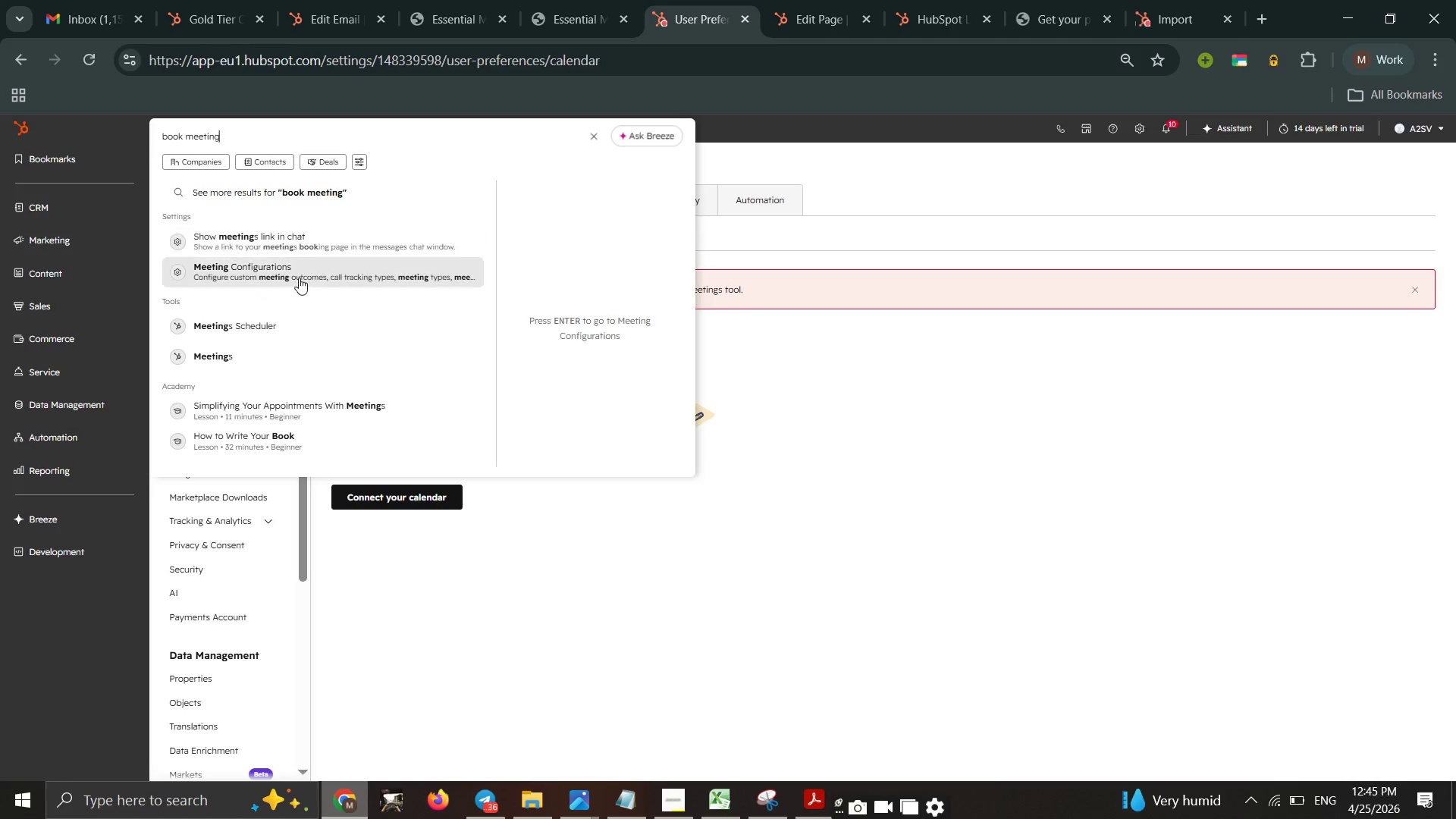 
wait(12.84)
 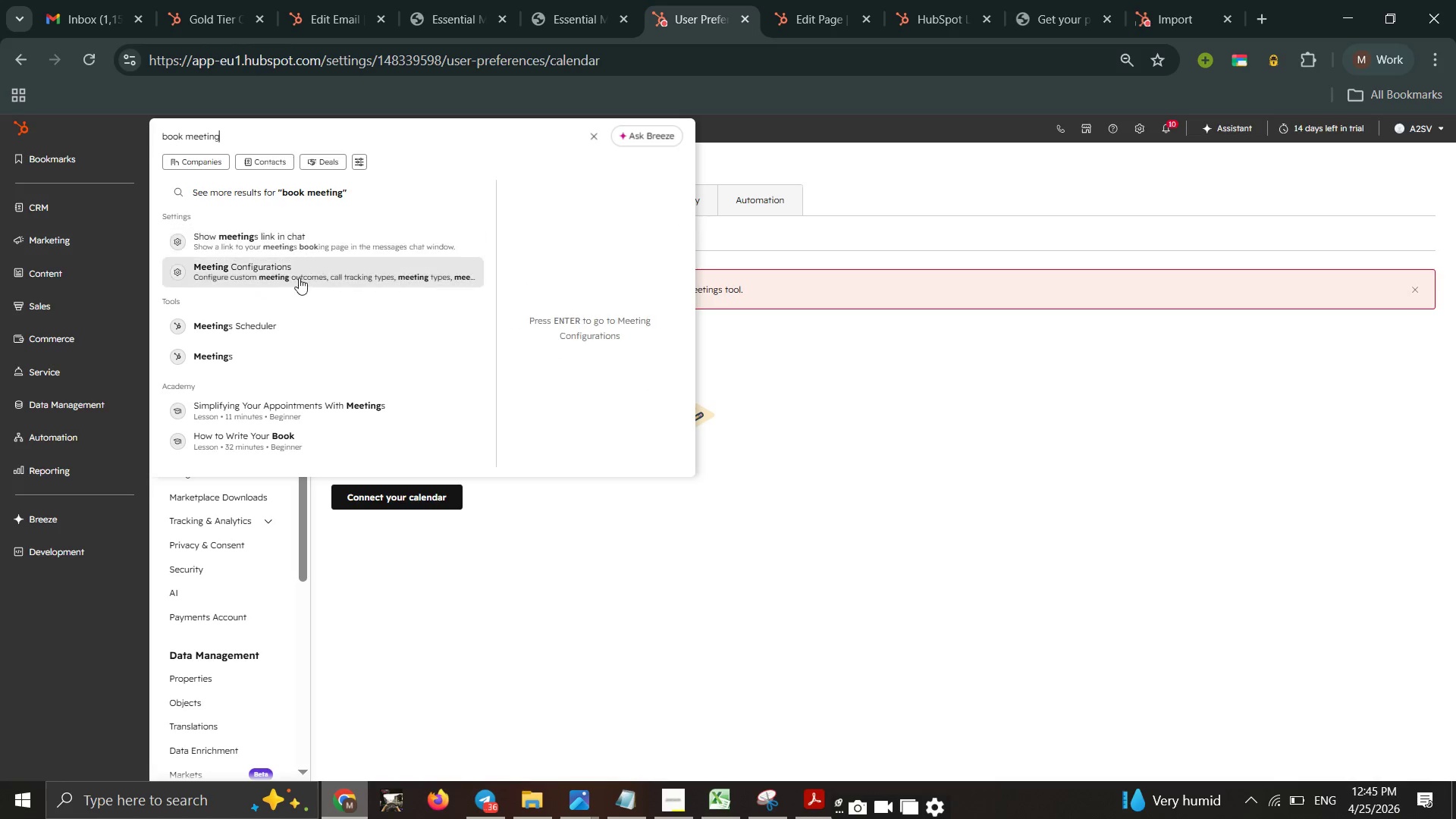 
left_click([292, 269])
 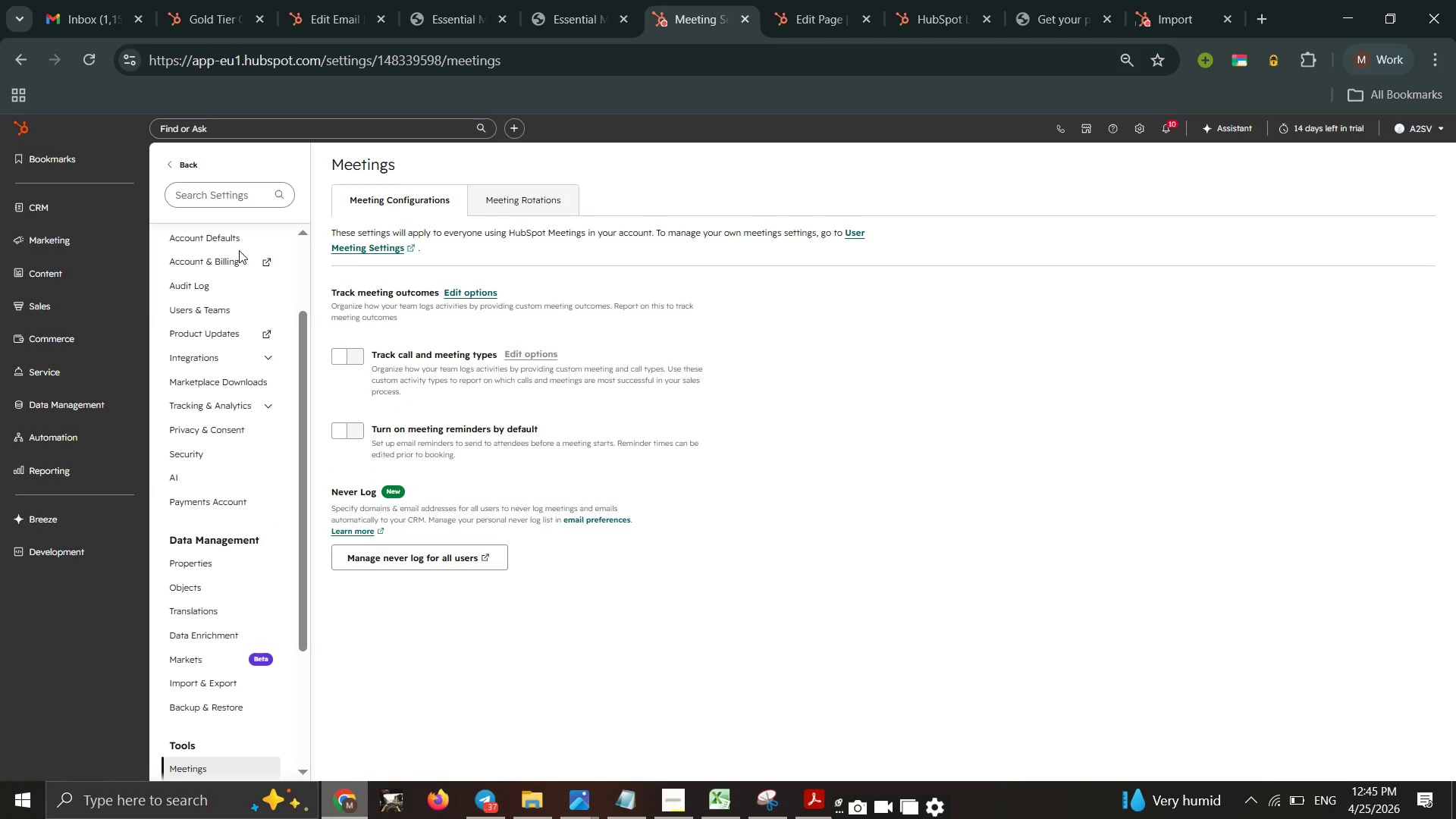 
wait(17.08)
 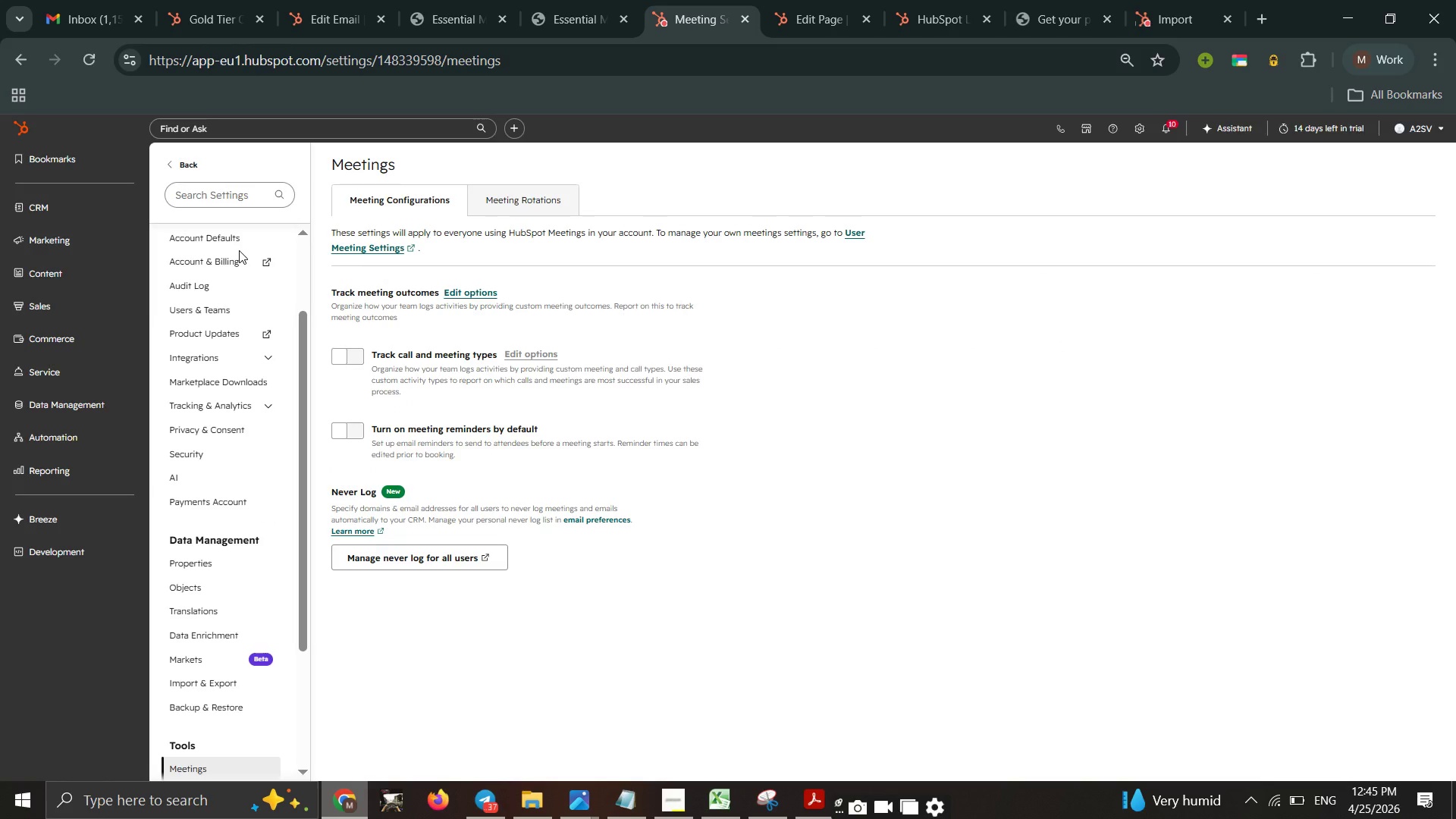 
left_click([519, 193])
 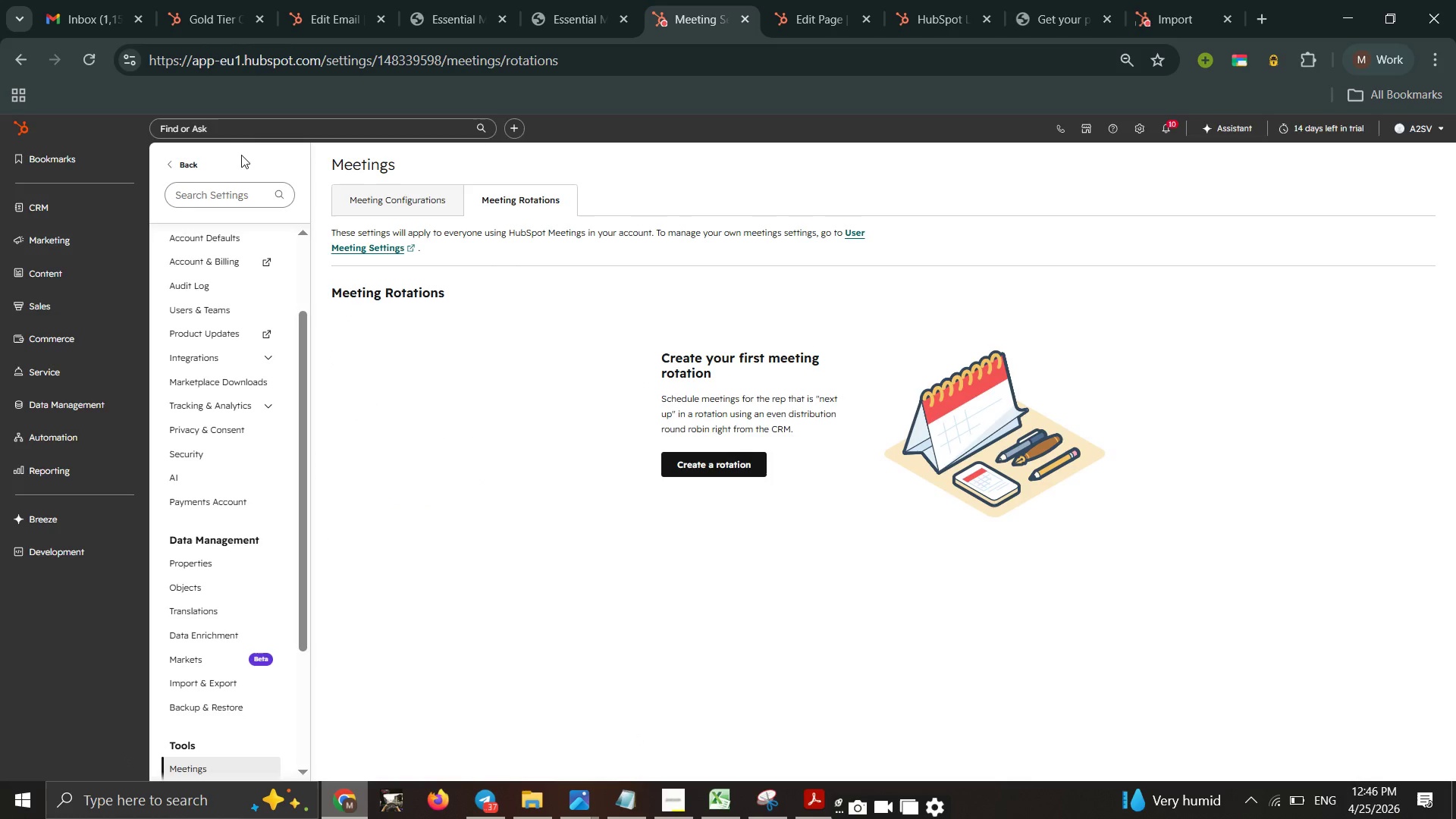 
left_click([252, 134])
 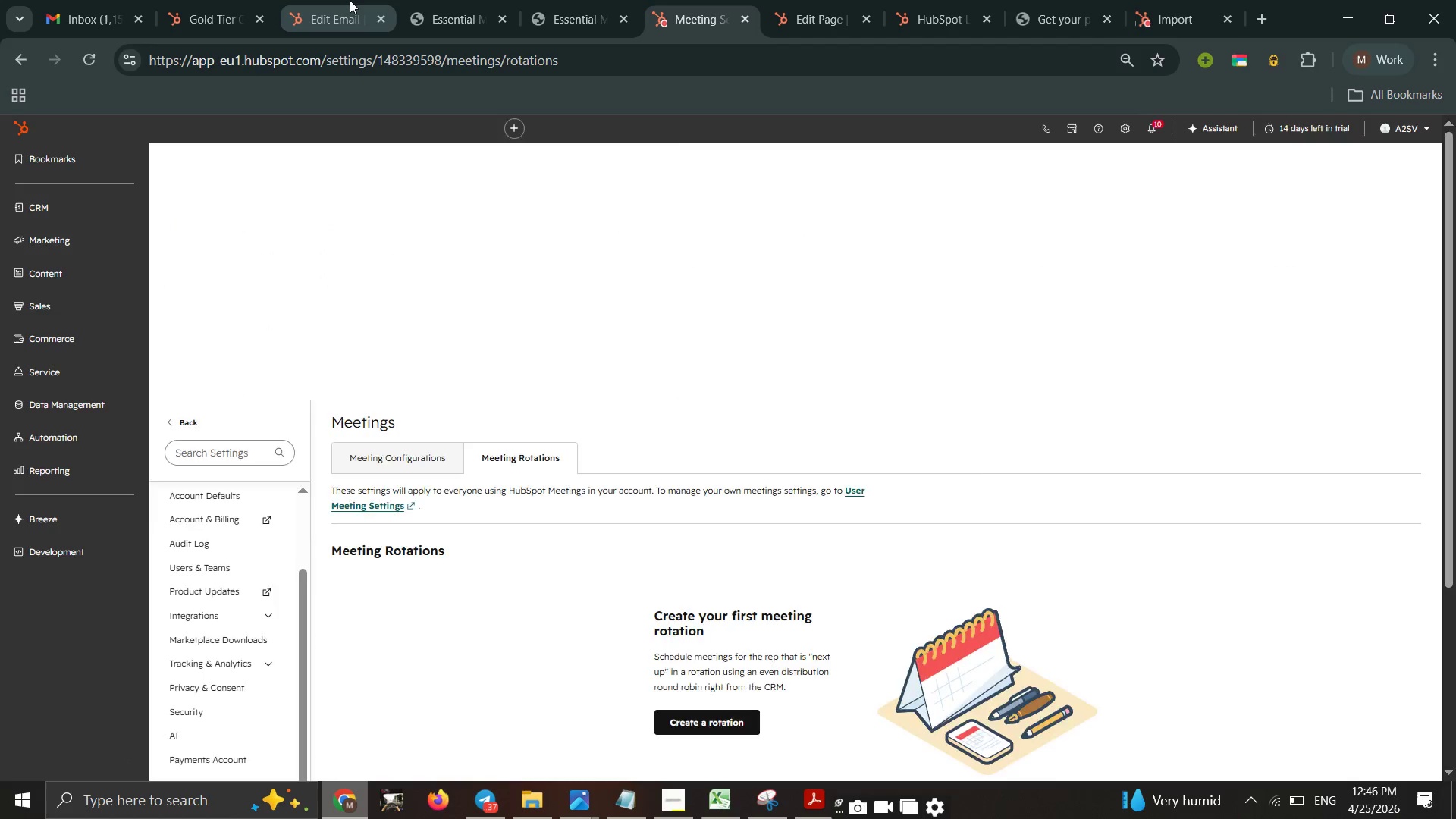 
type(create meeting)
 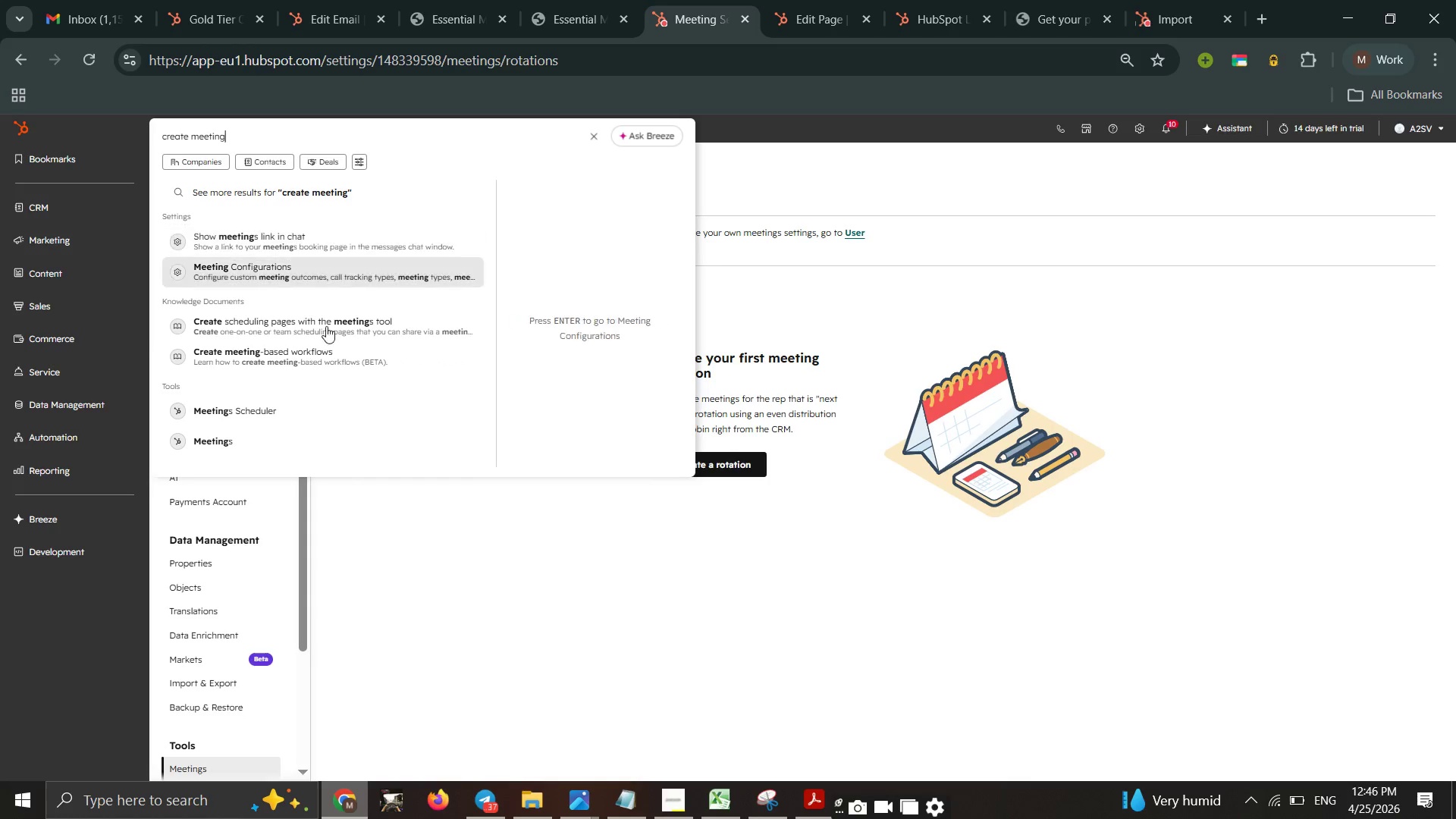 
double_click([320, 329])
 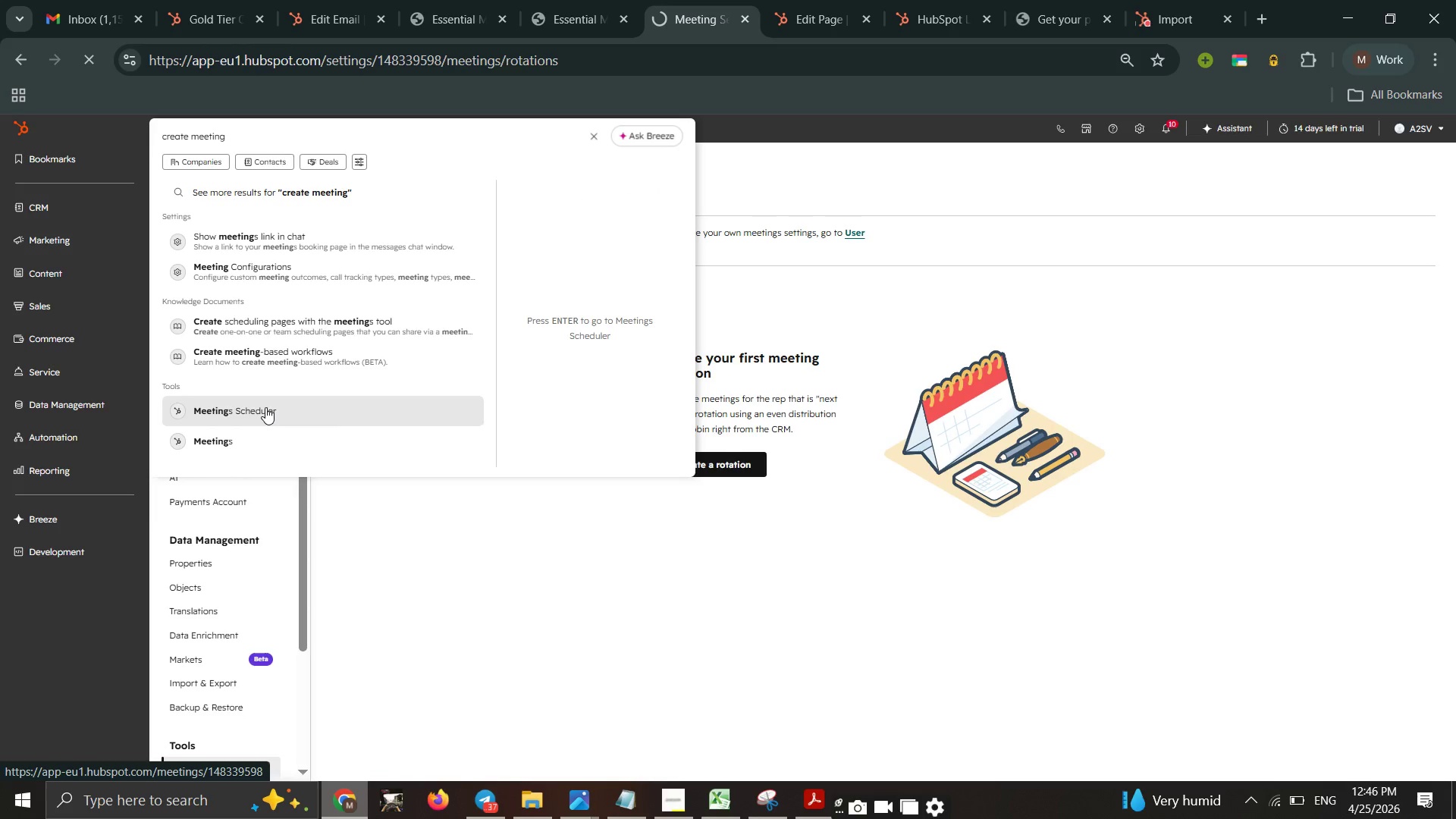 
left_click([265, 407])
 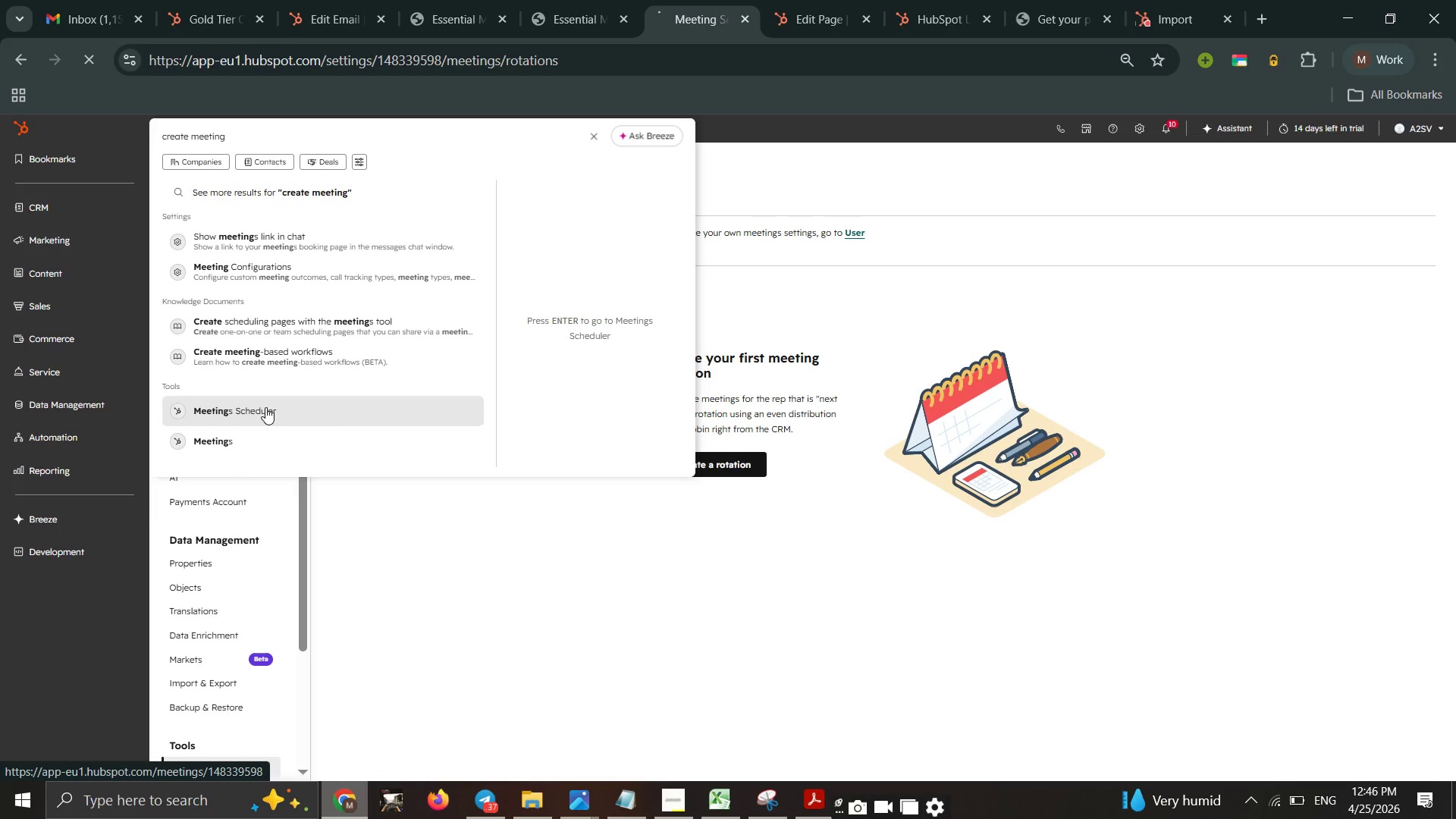 
left_click([265, 407])
 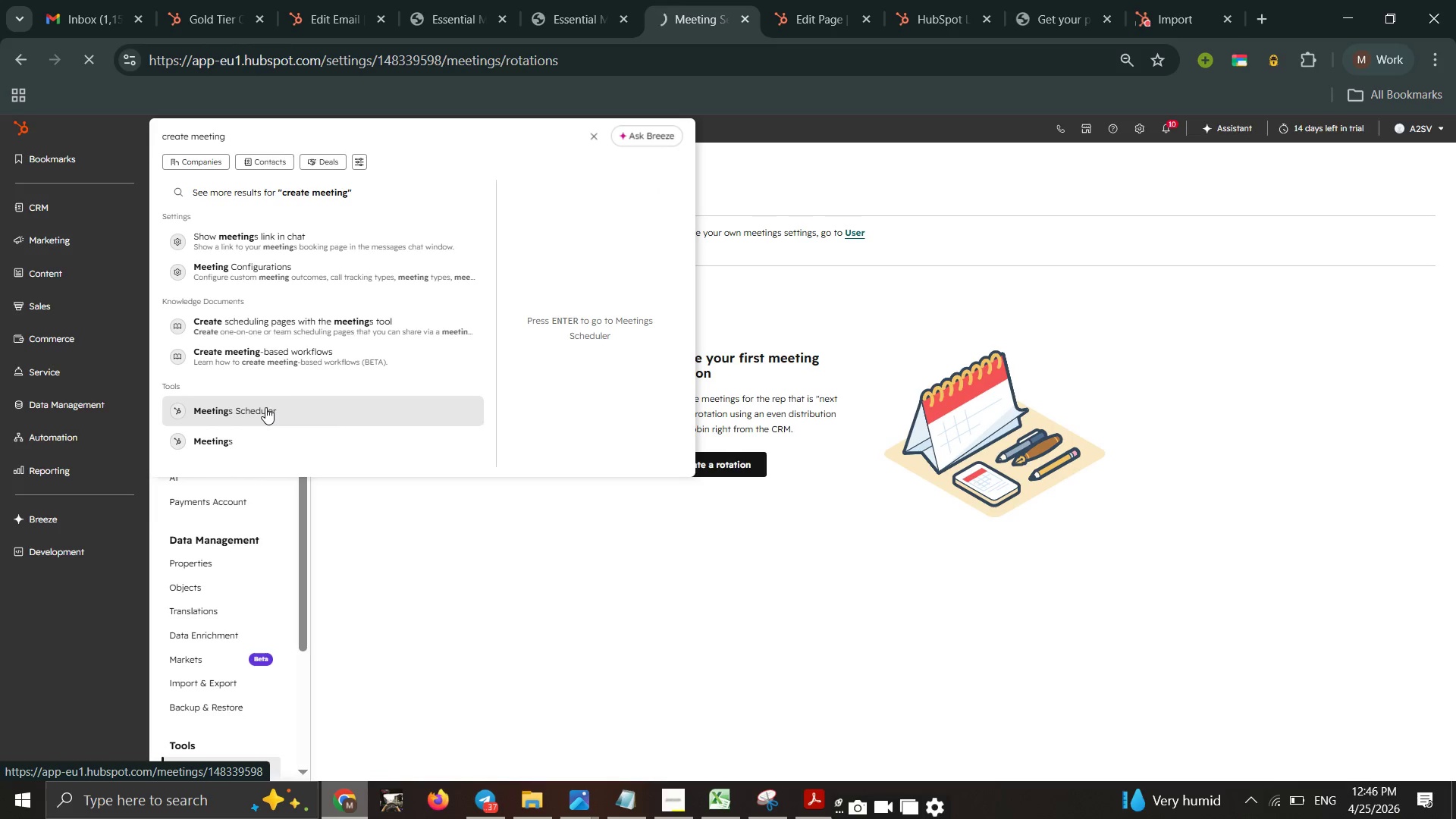 
left_click([265, 407])
 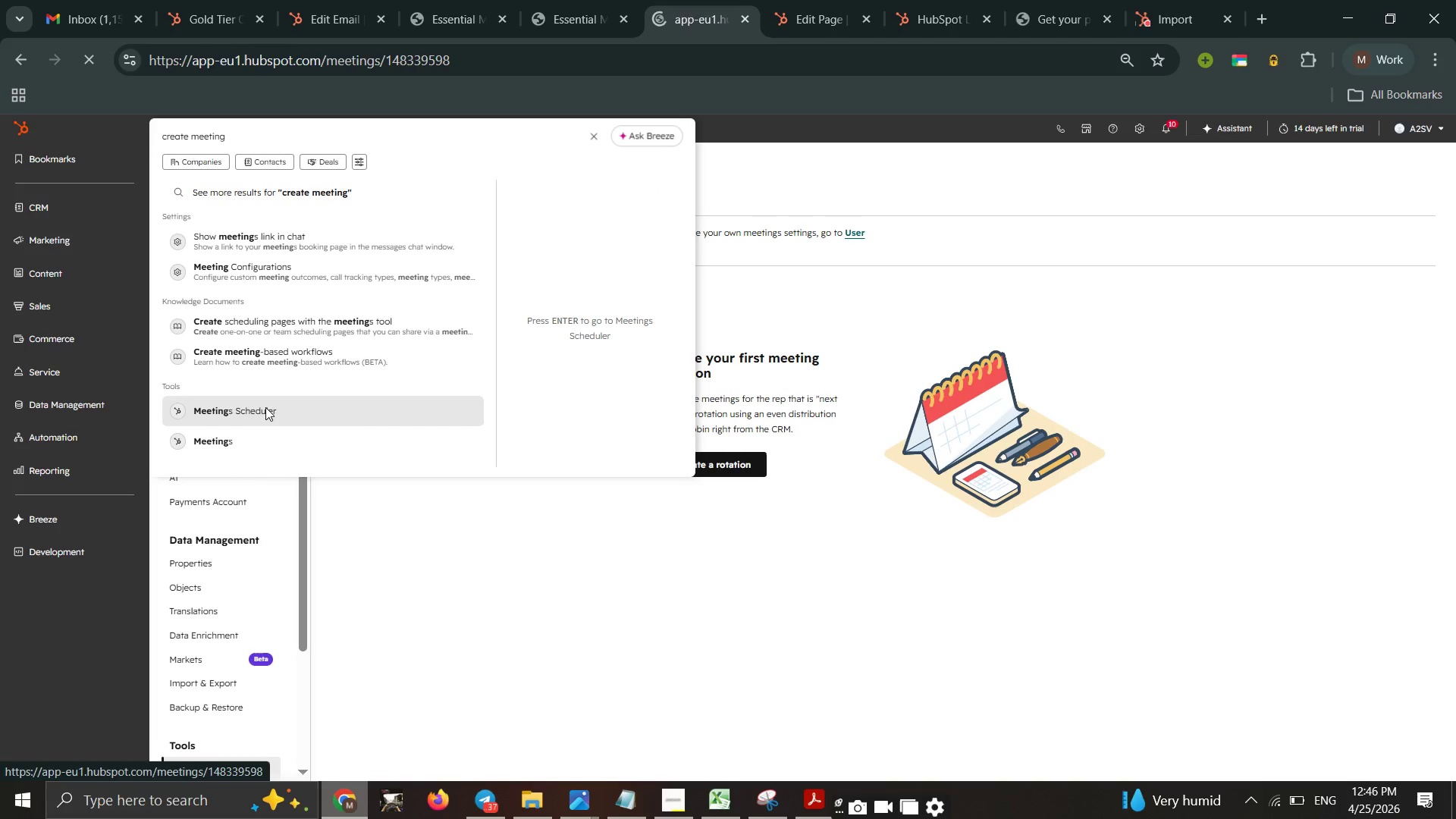 
left_click([265, 407])
 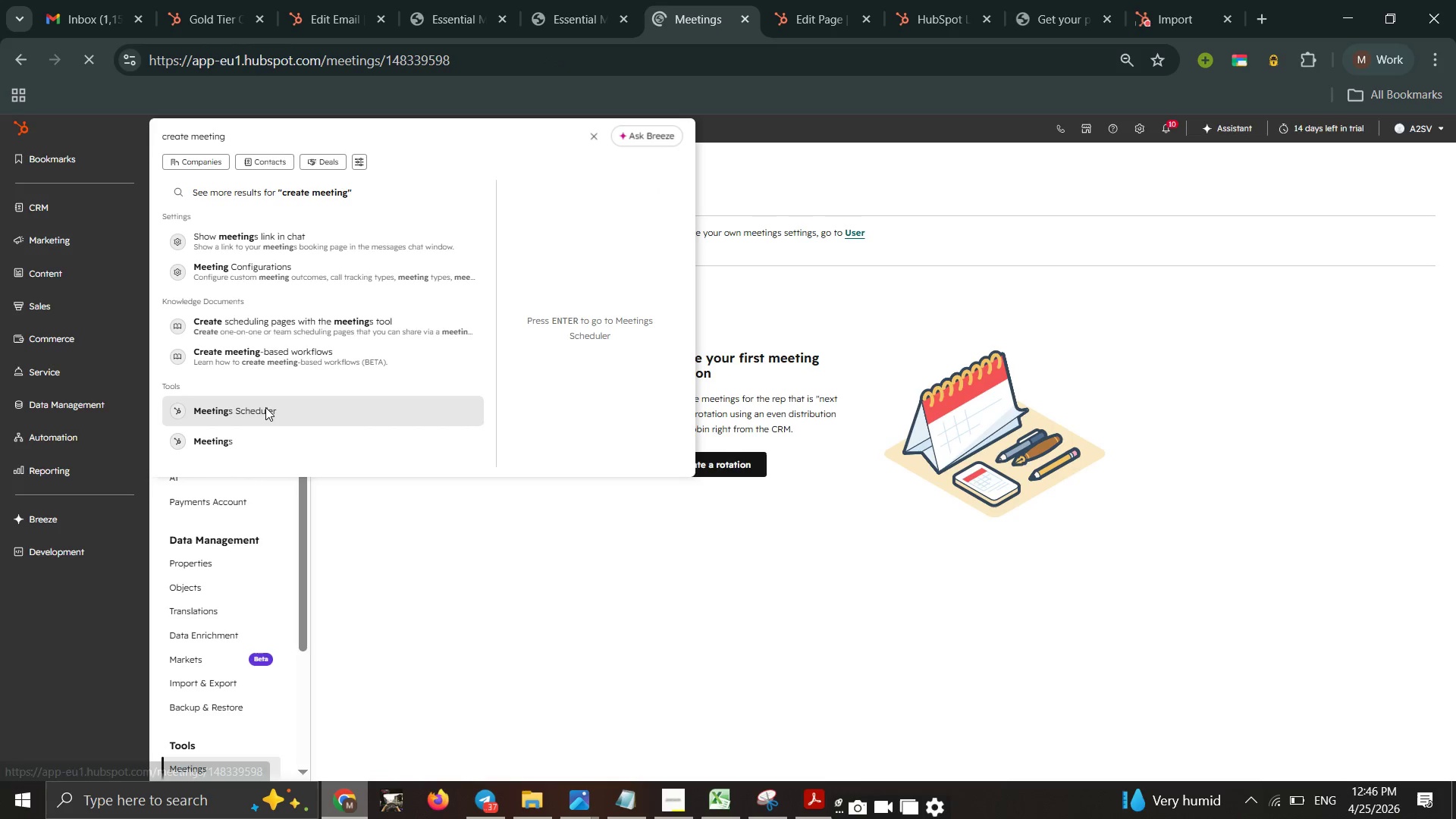 
left_click([265, 407])
 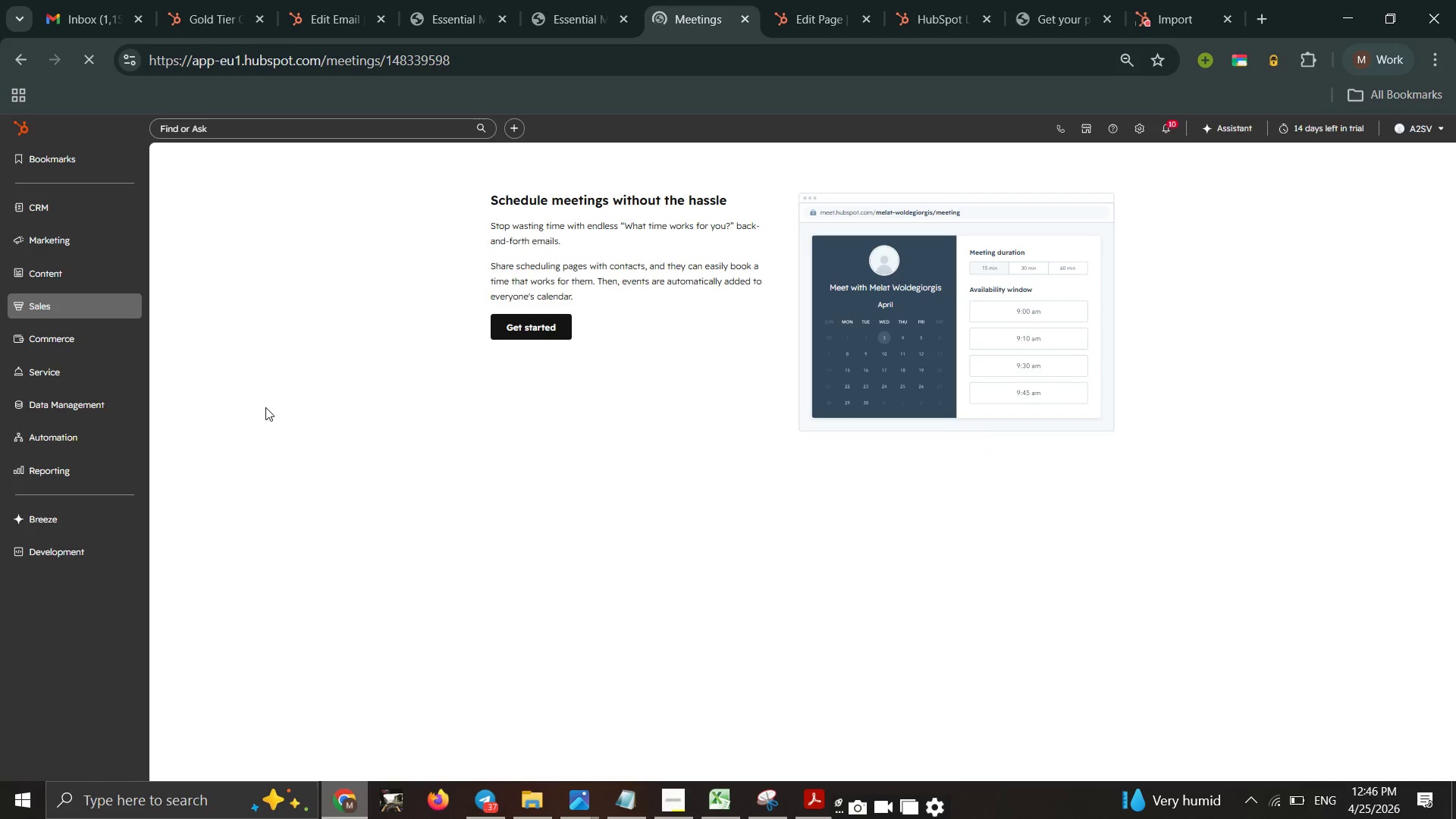 
wait(10.06)
 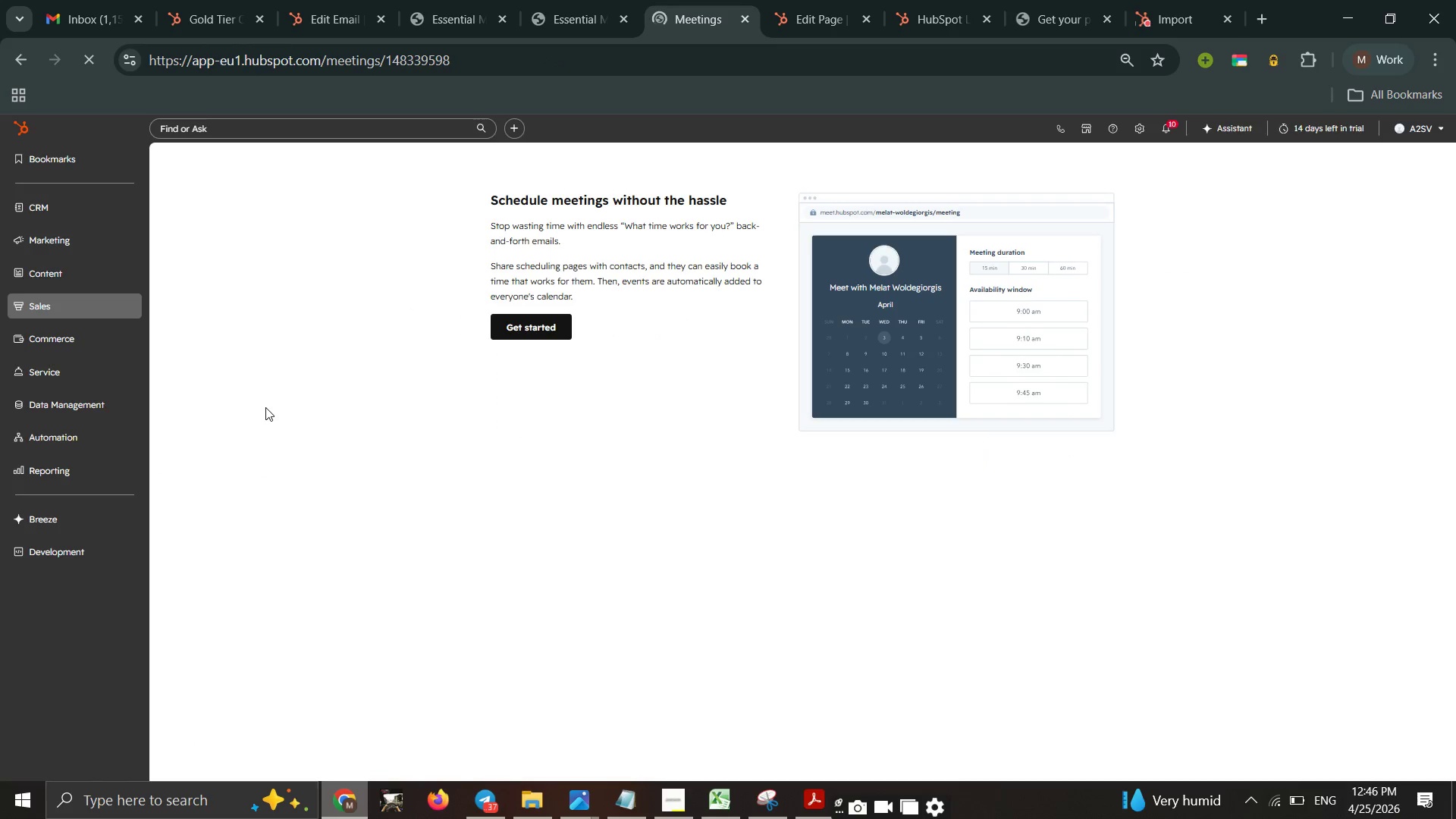 
left_click([532, 326])
 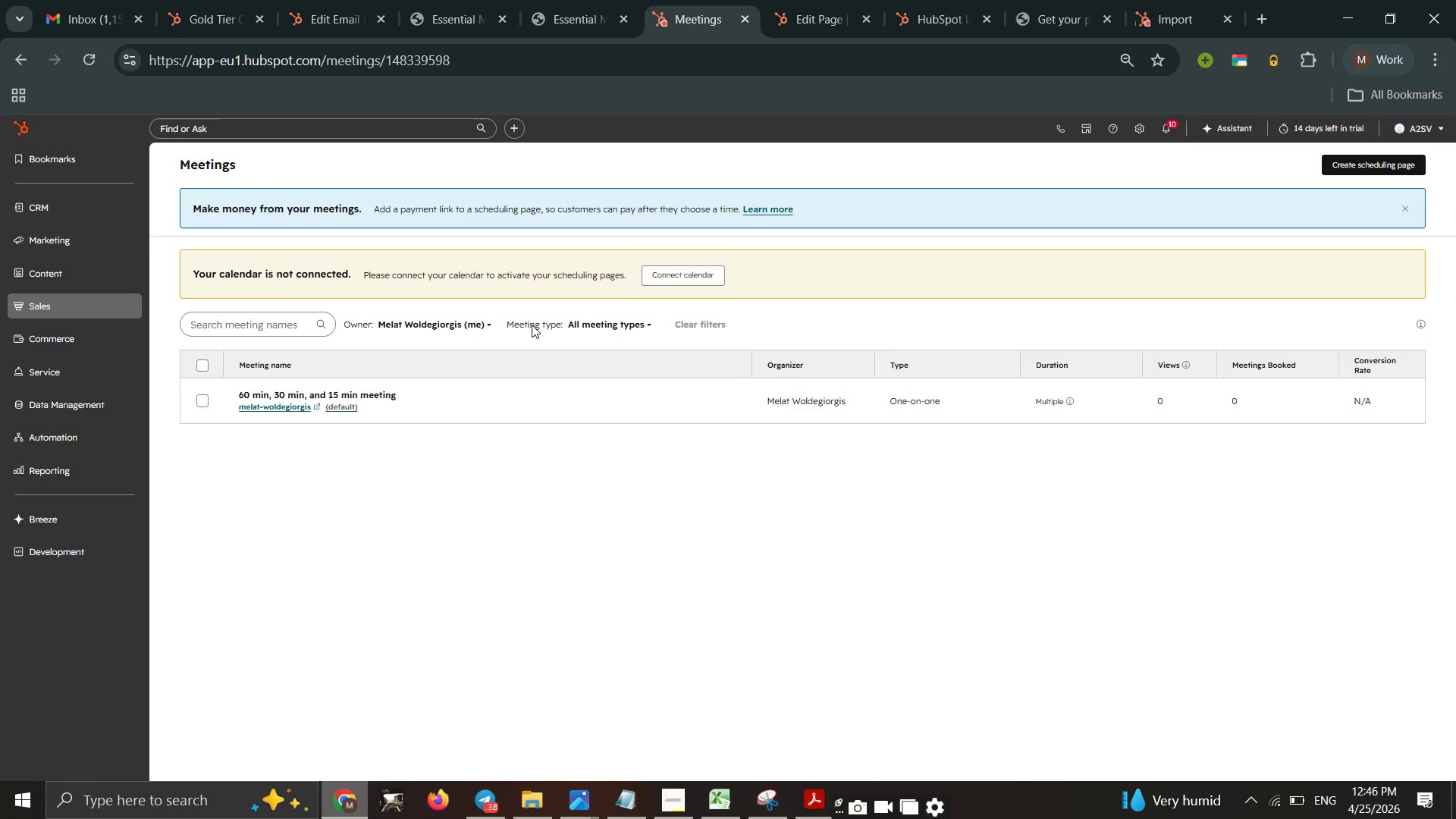 
wait(18.09)
 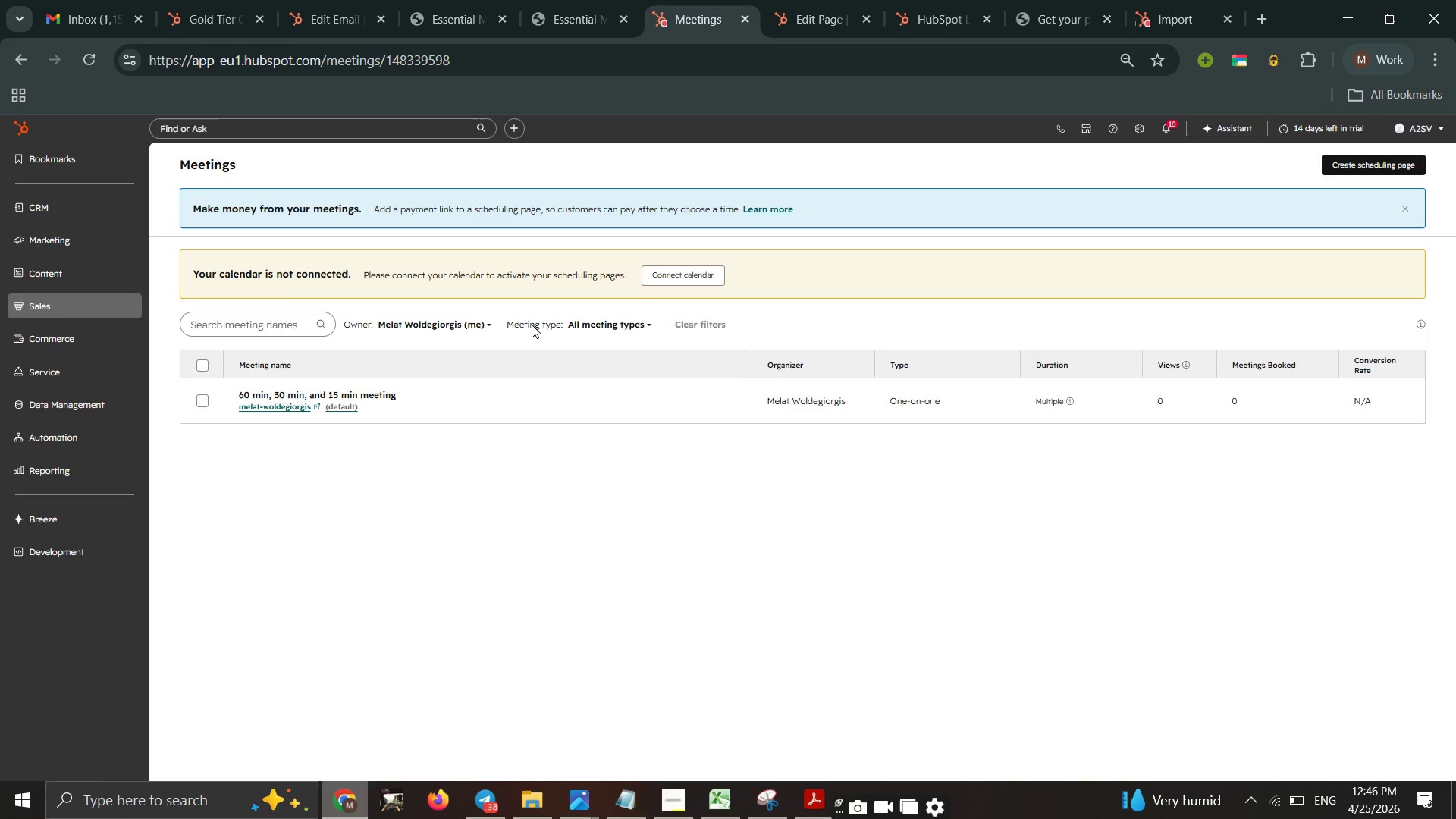 
left_click([1339, 166])
 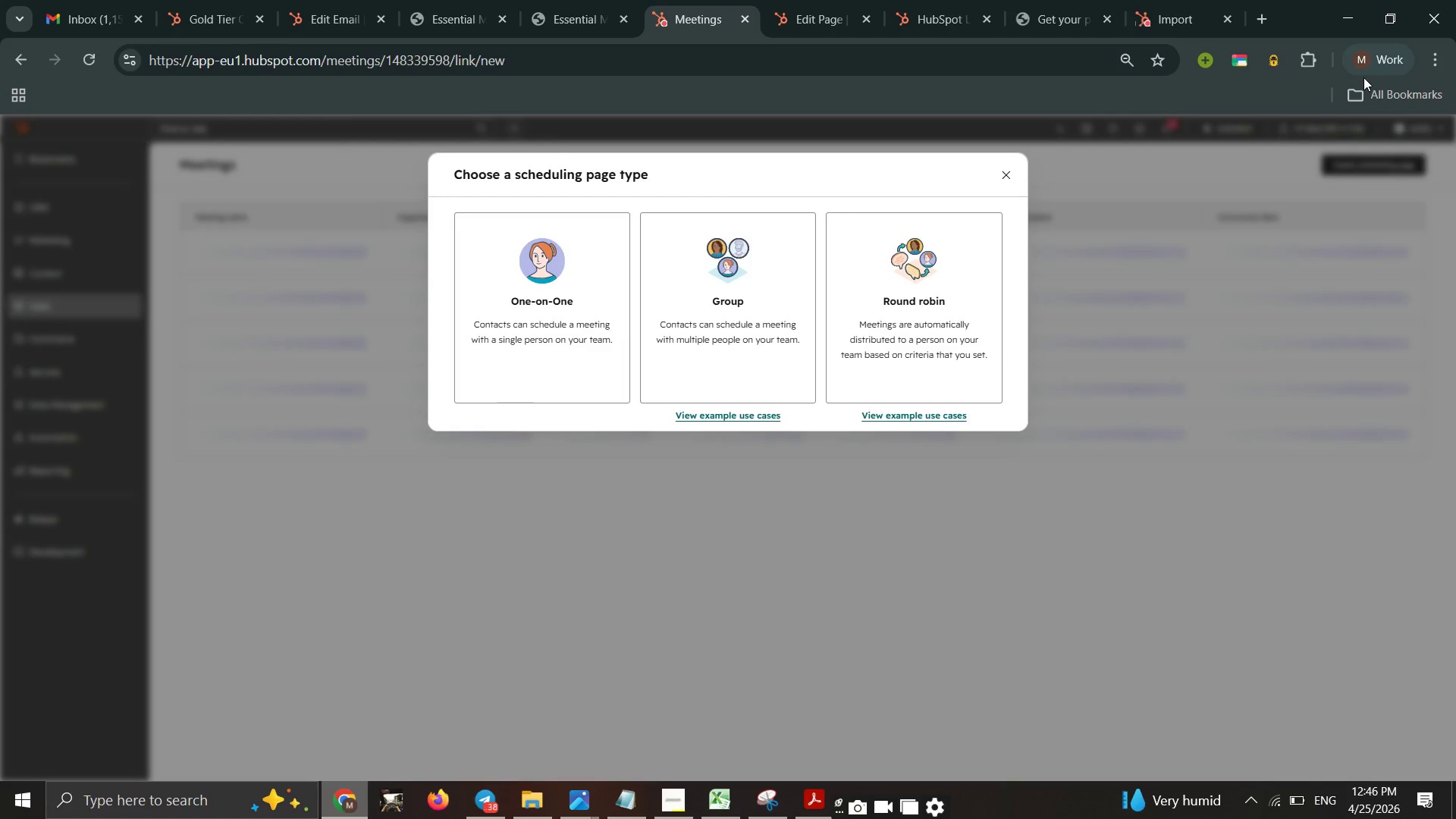 
wait(16.64)
 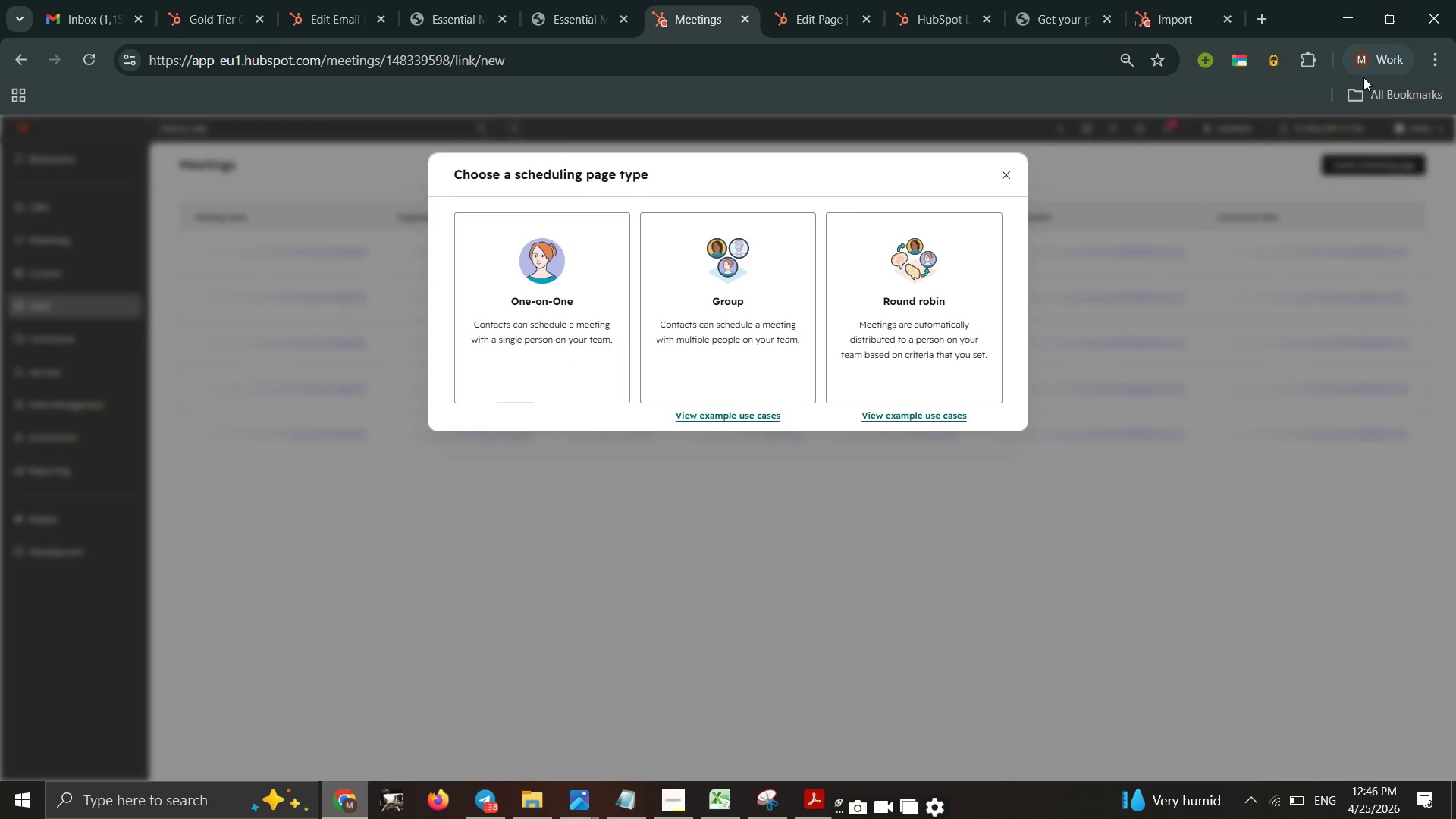 
left_click([552, 289])
 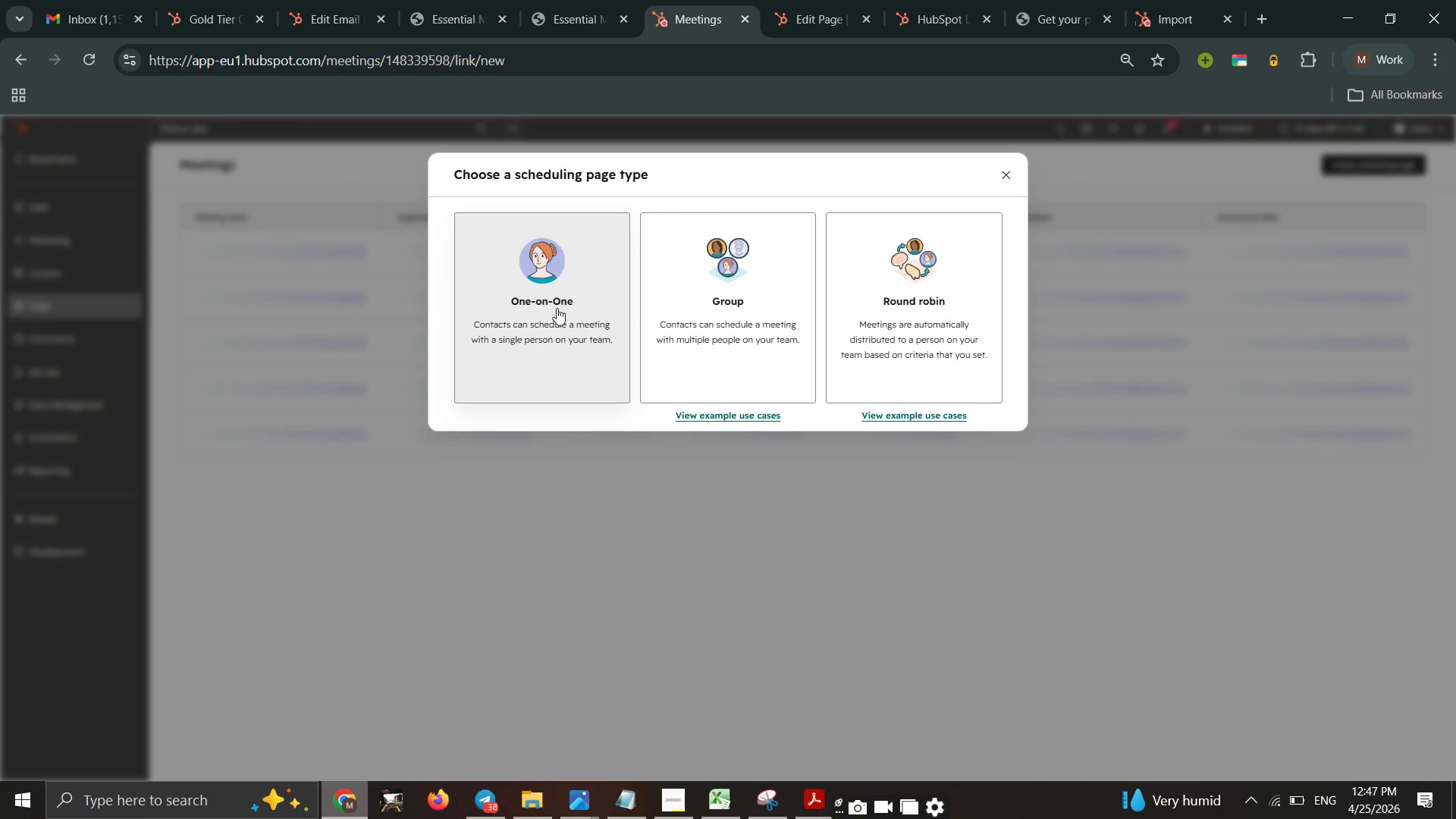 
mouse_move([559, 292])
 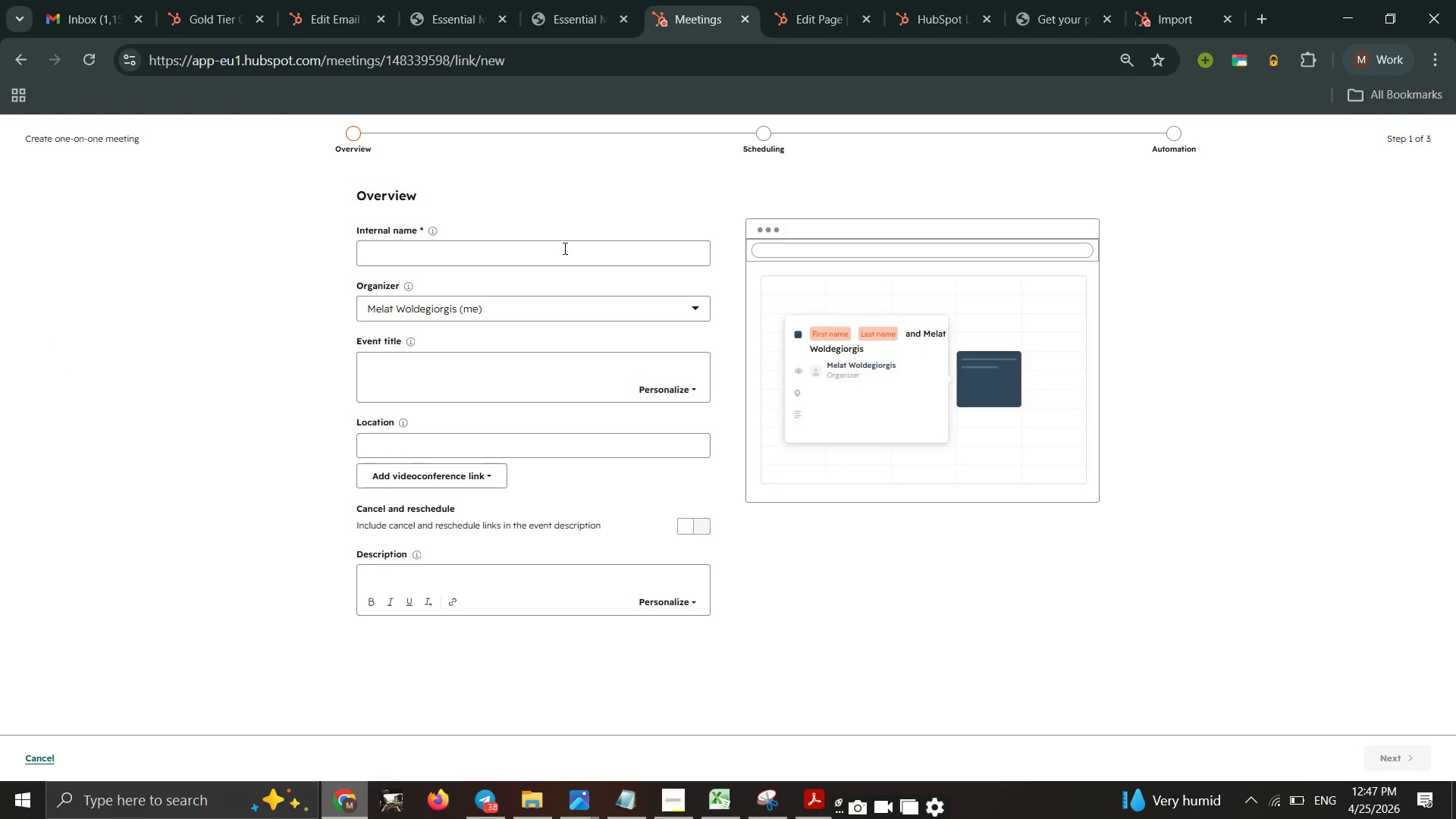 
left_click([563, 248])
 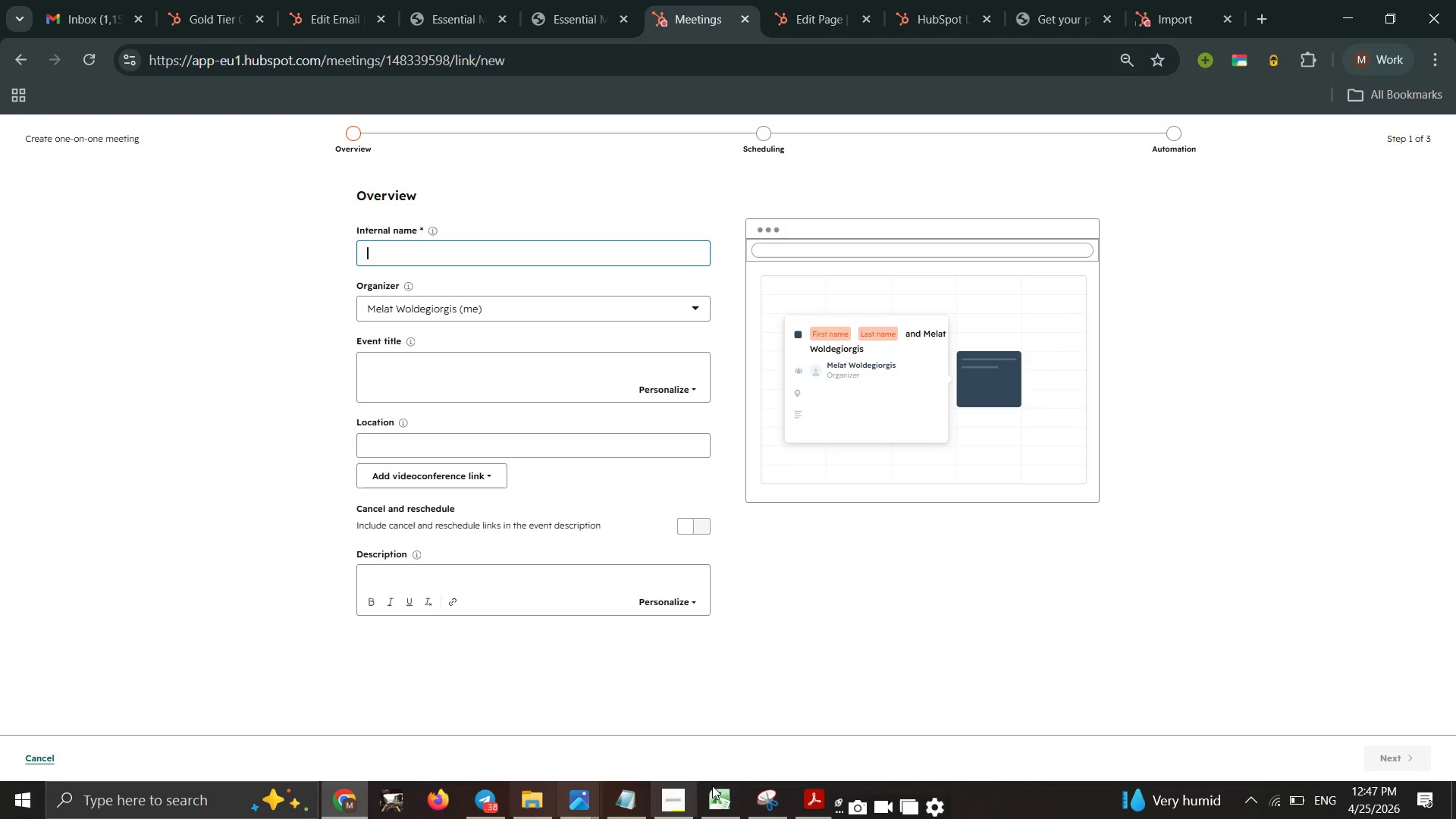 
left_click_drag(start_coordinate=[687, 789], to_coordinate=[680, 789])
 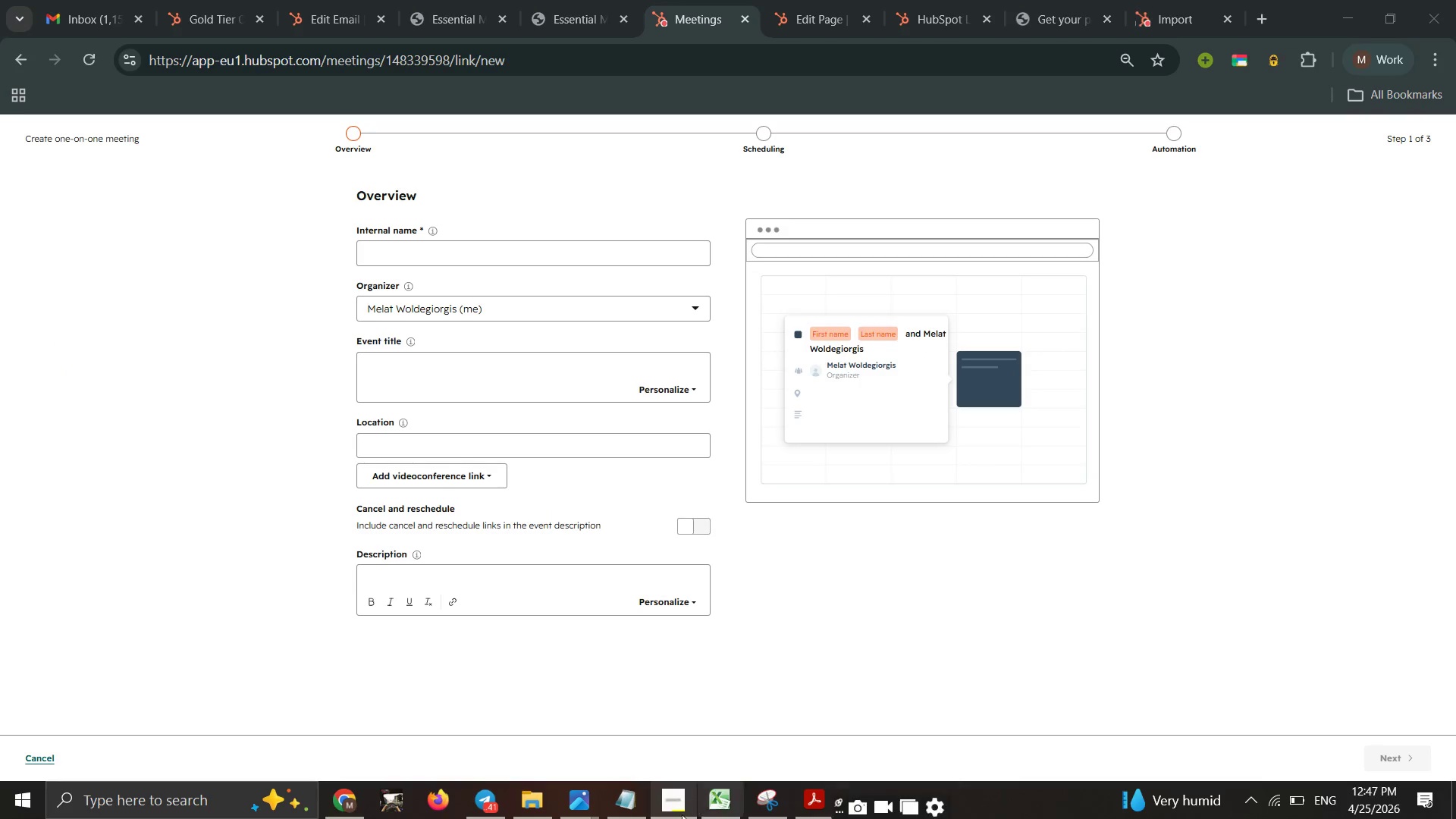 
left_click([682, 814])